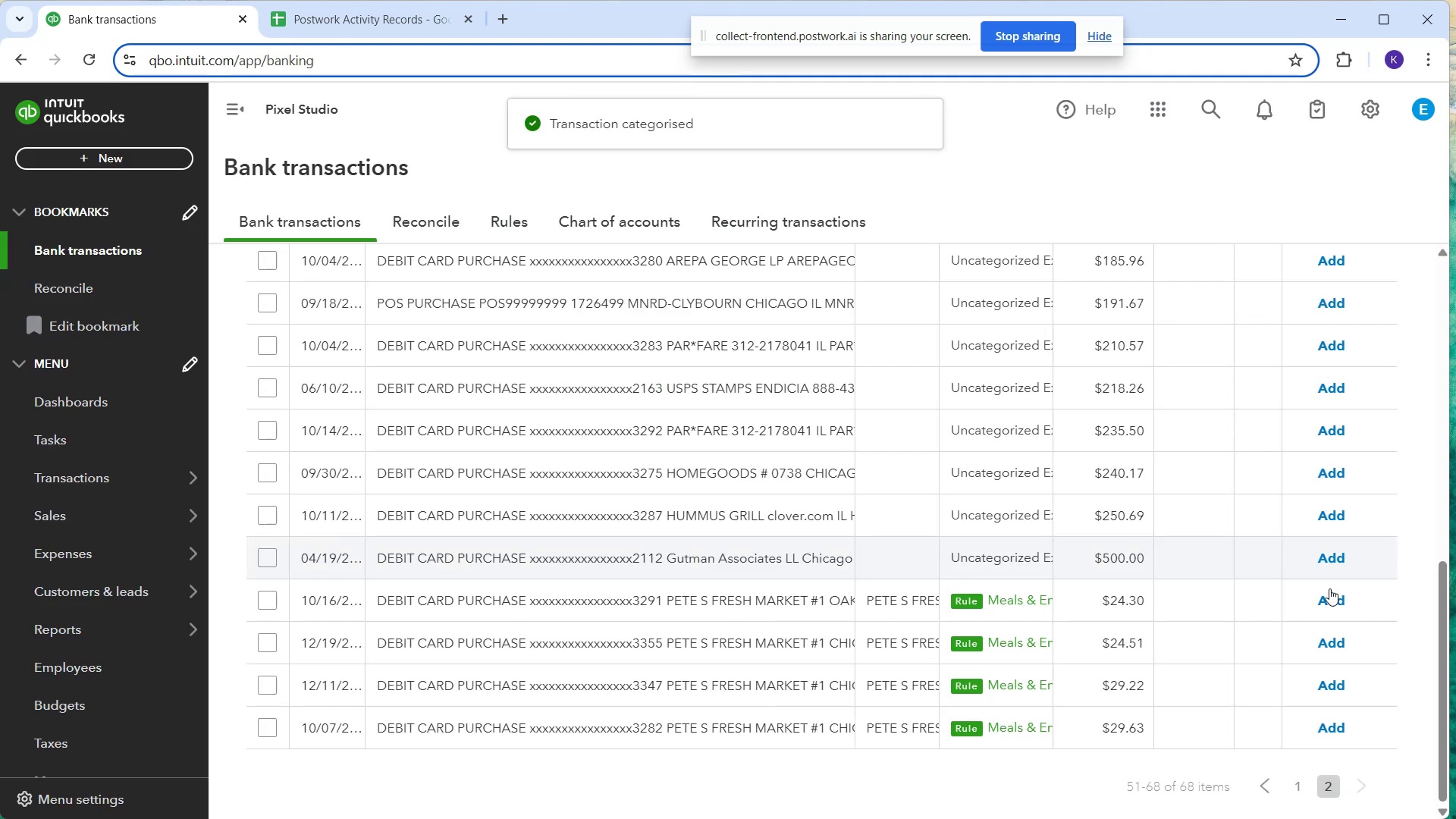 
left_click([1335, 604])
 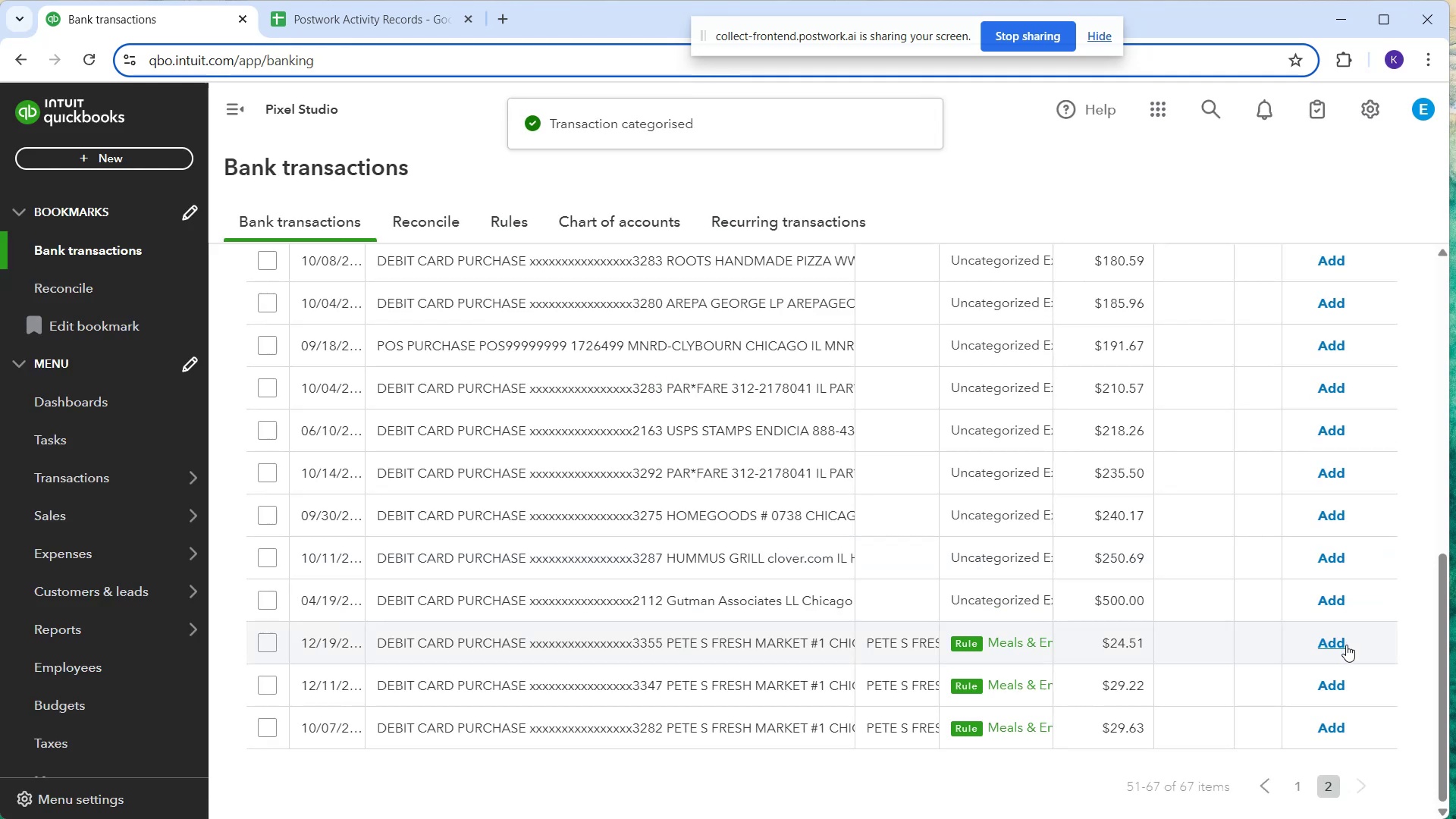 
left_click([1346, 645])
 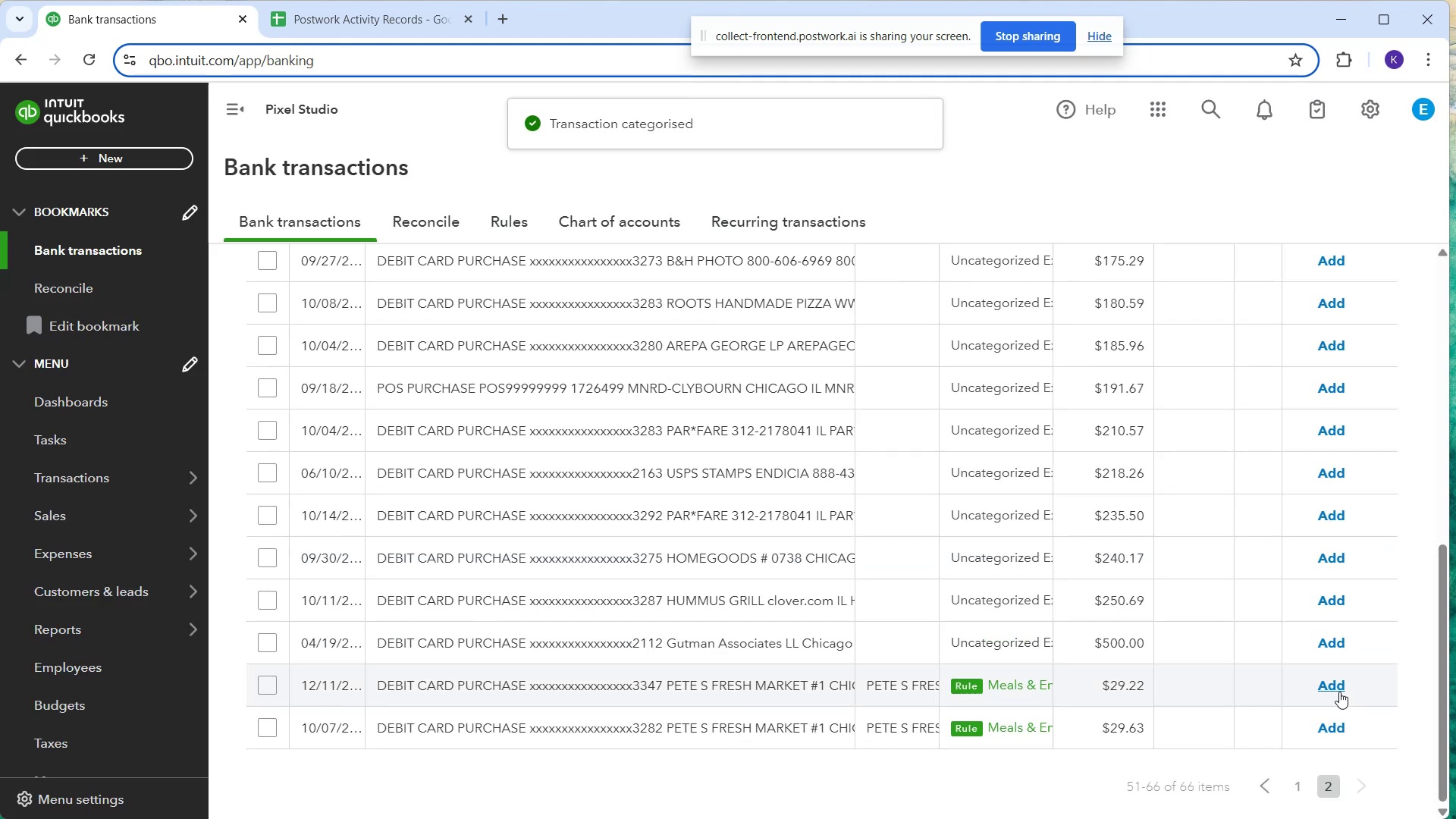 
left_click([1338, 692])
 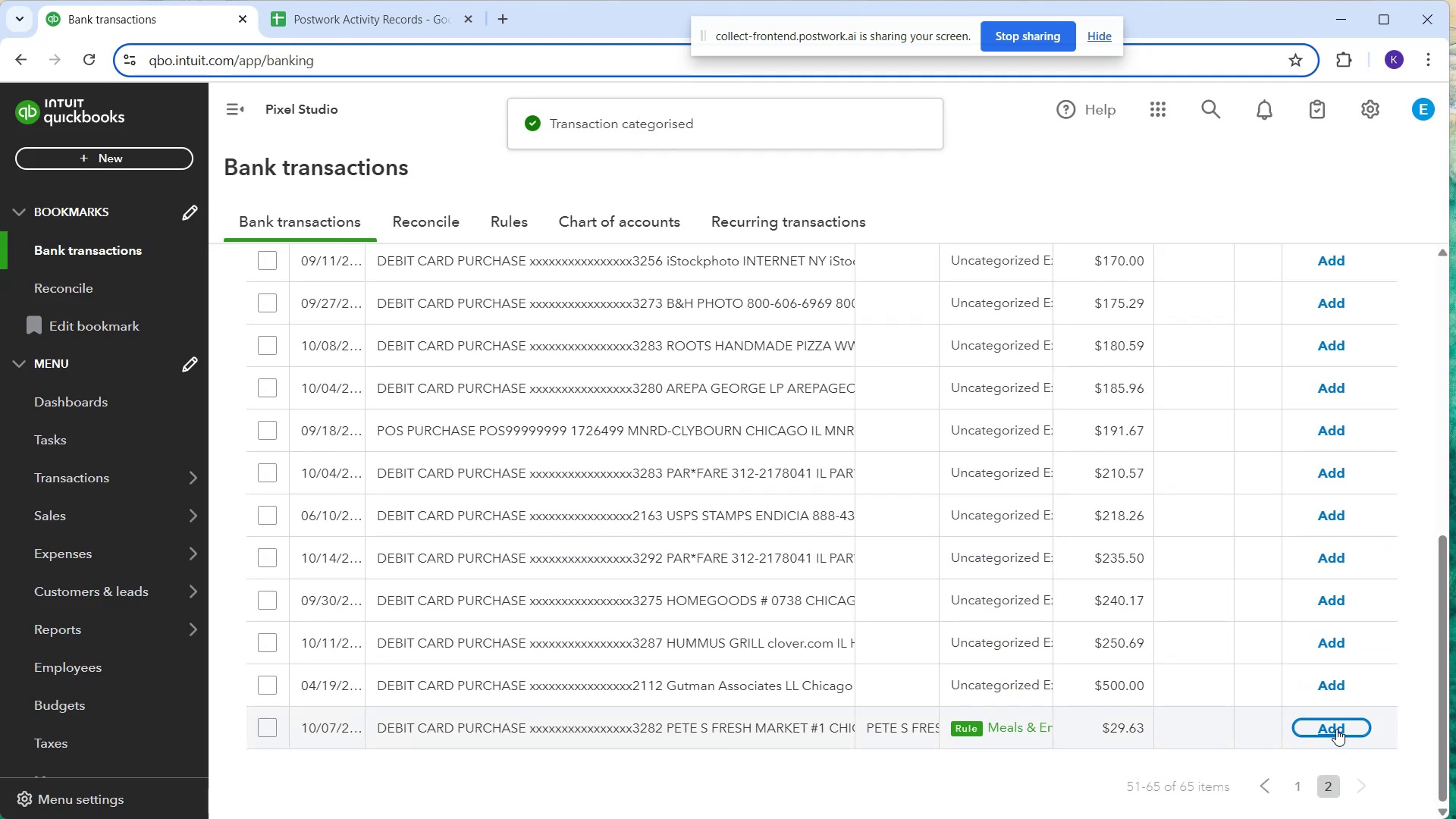 
scroll: coordinate [358, 268], scroll_direction: up, amount: 12.0
 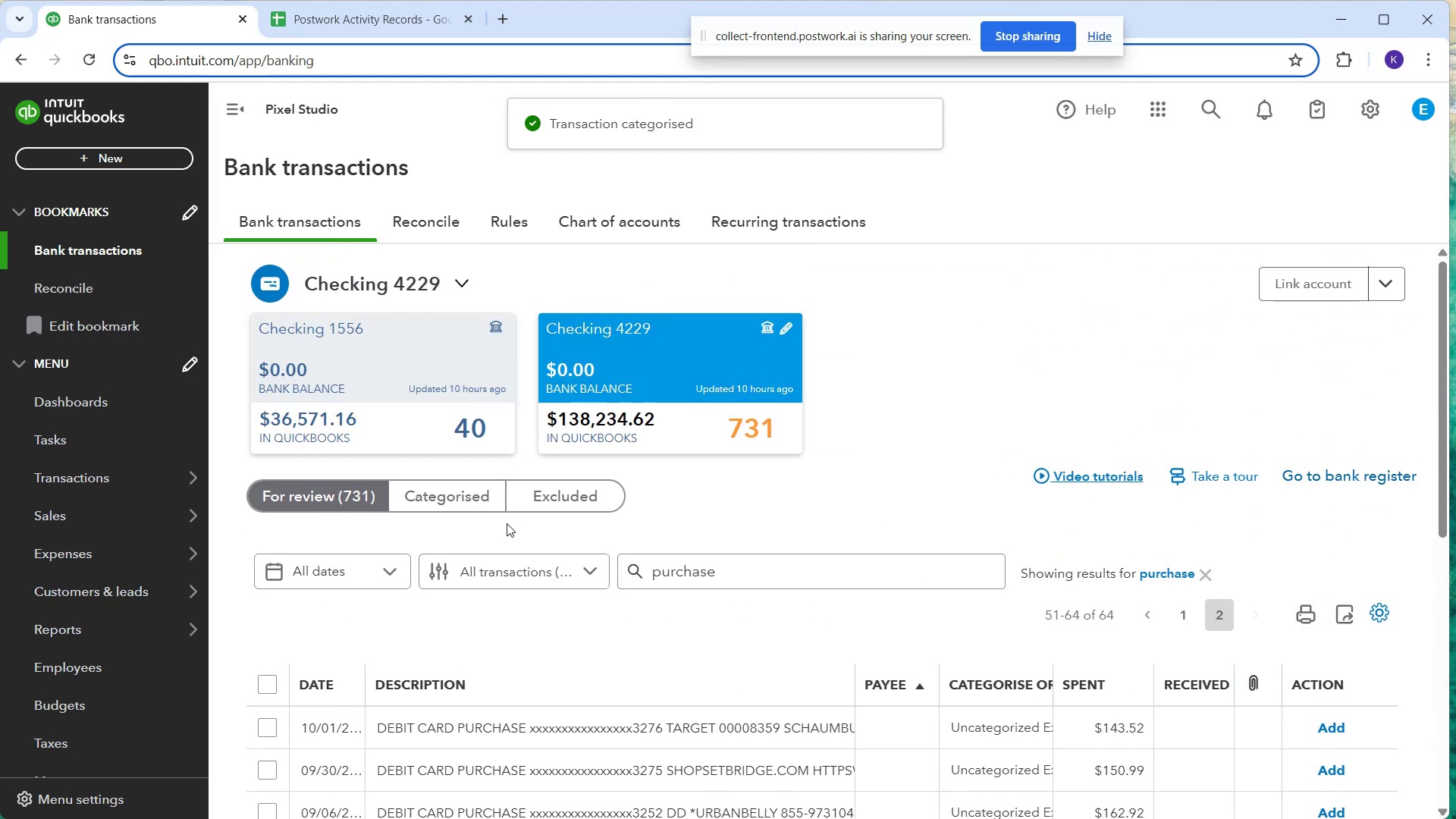 
left_click_drag(start_coordinate=[479, 491], to_coordinate=[479, 487])
 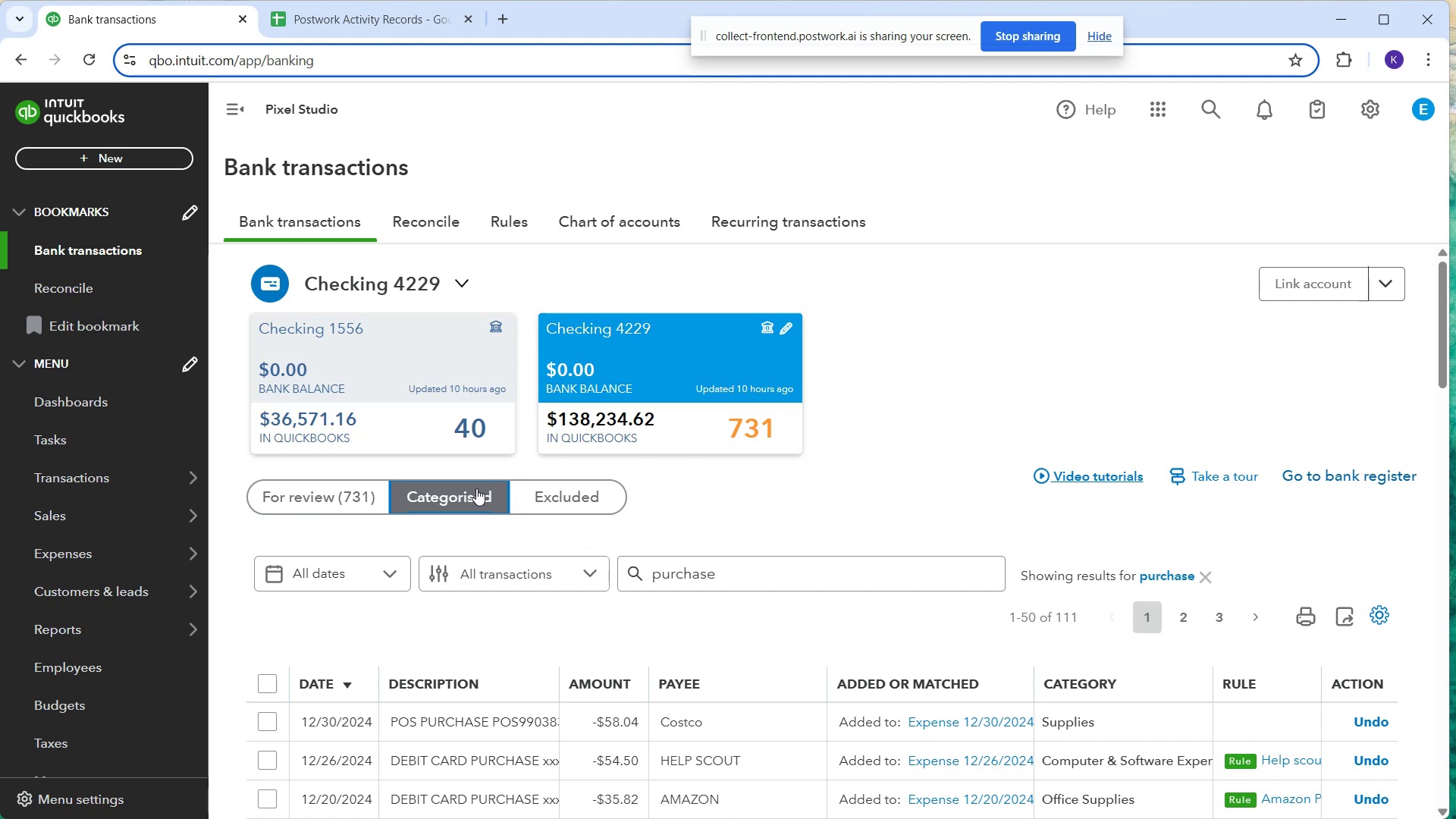 
wait(30.12)
 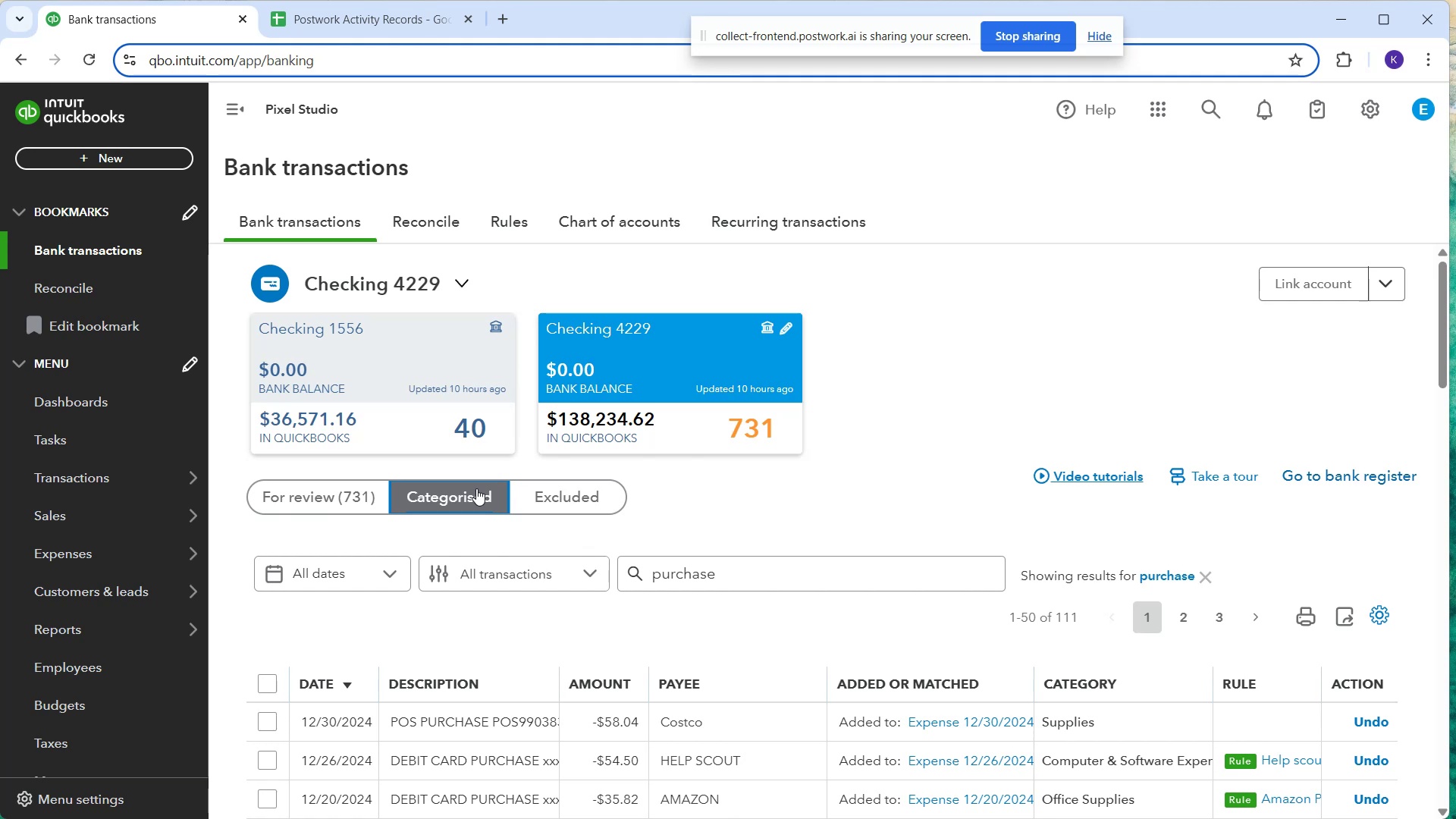 
scroll: coordinate [1106, 579], scroll_direction: down, amount: 4.0
 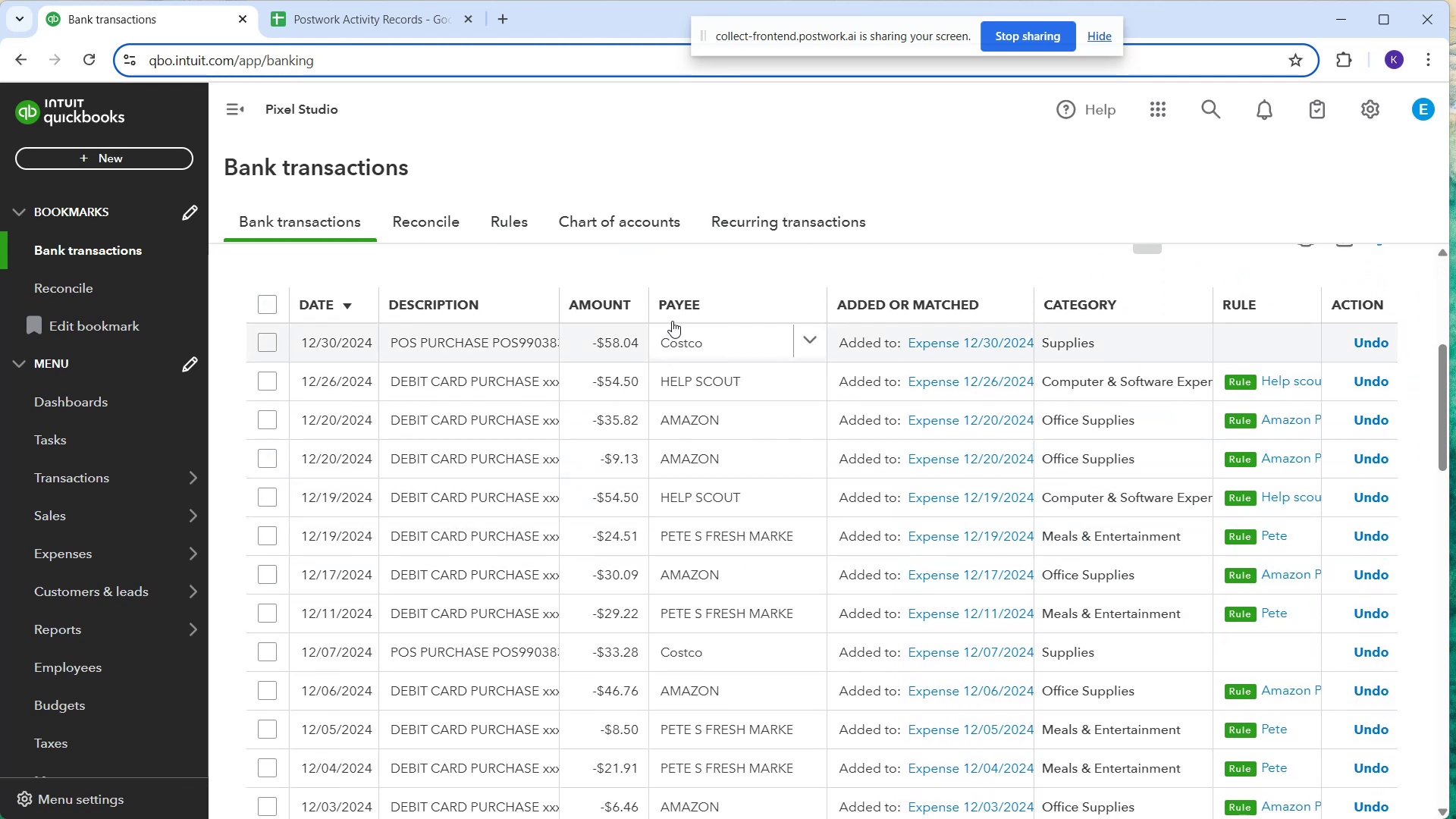 
wait(6.23)
 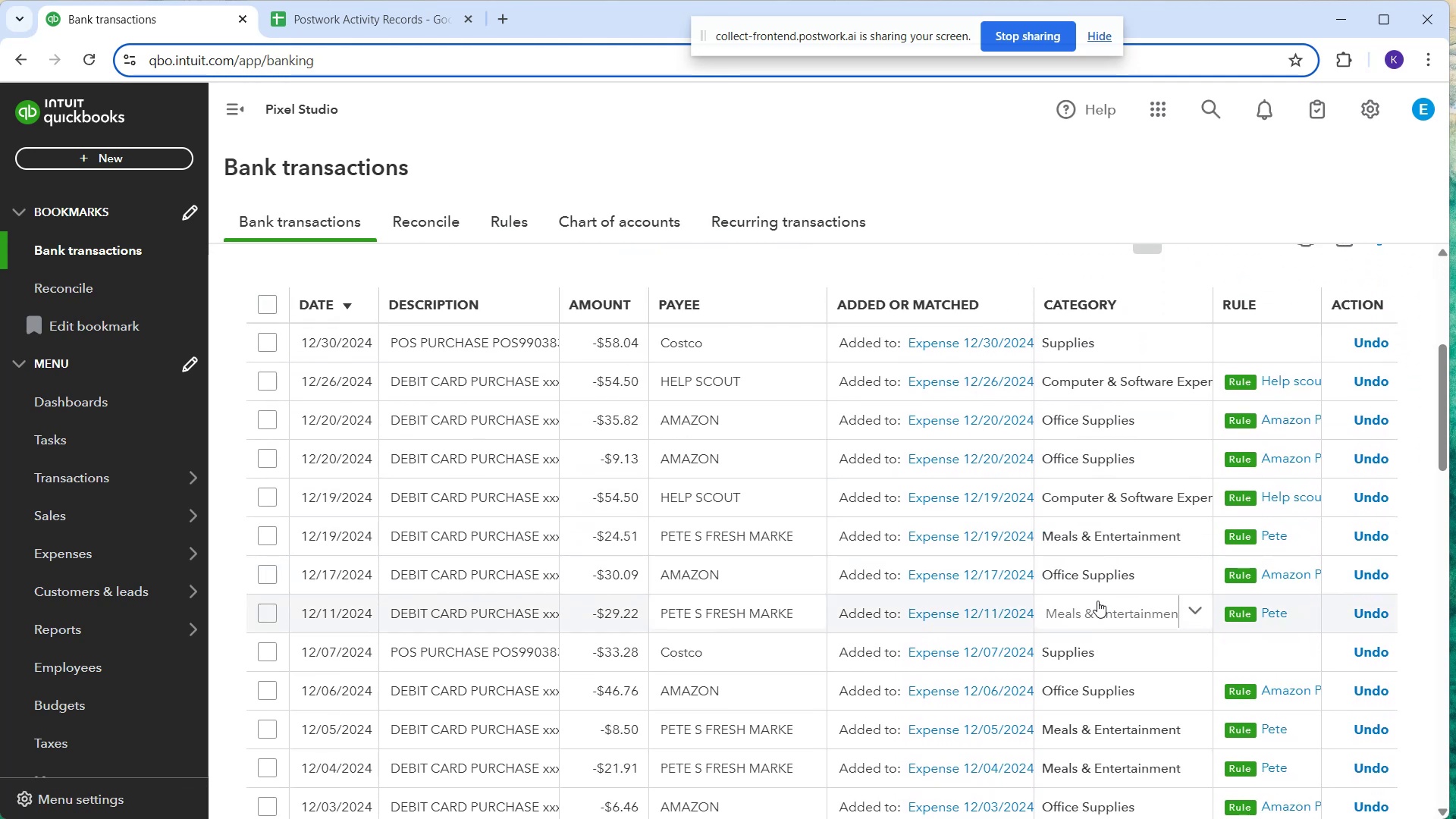 
scroll: coordinate [1003, 586], scroll_direction: down, amount: 20.0
 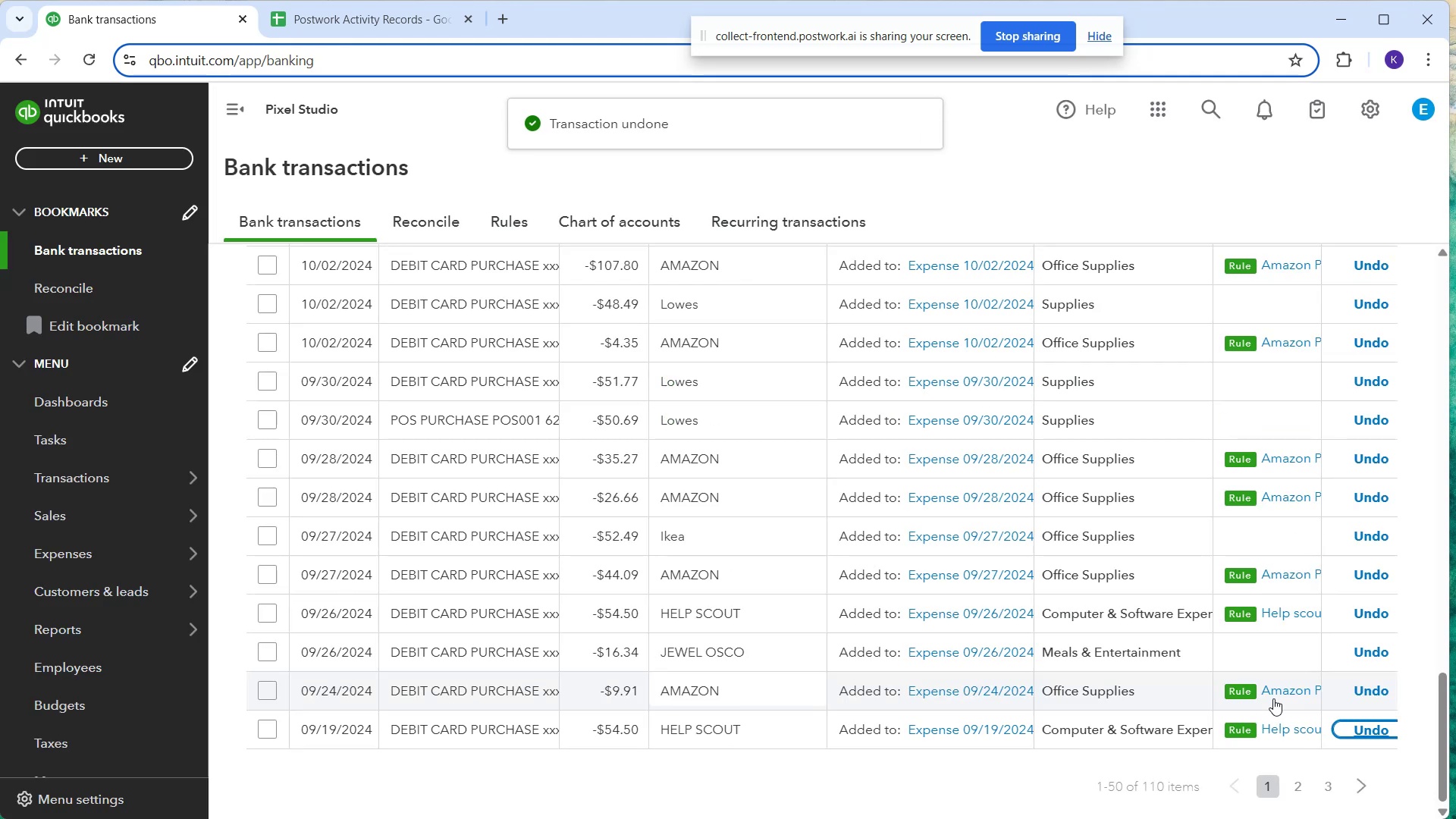 
wait(17.43)
 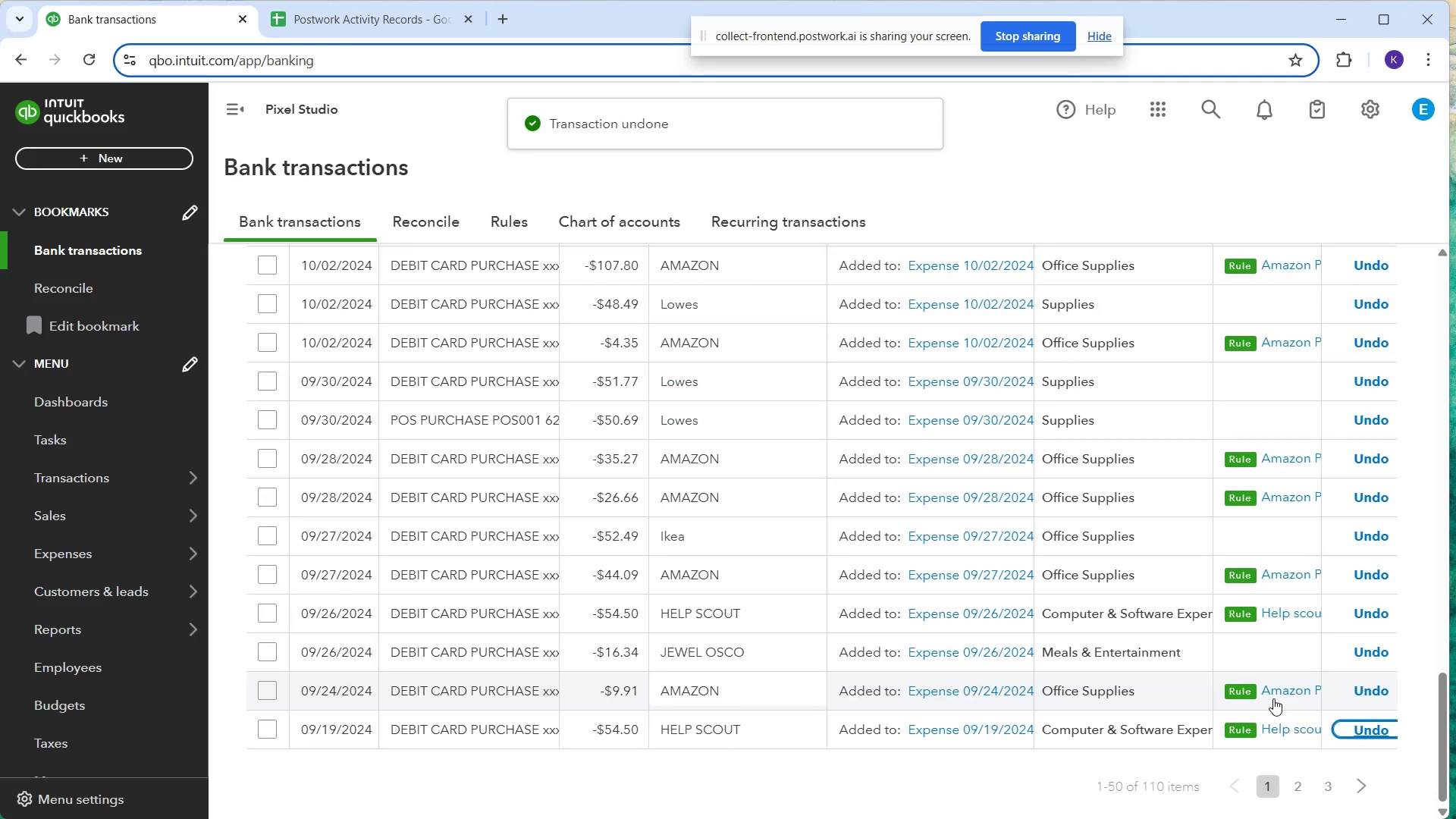 
scroll: coordinate [952, 542], scroll_direction: up, amount: 23.0
 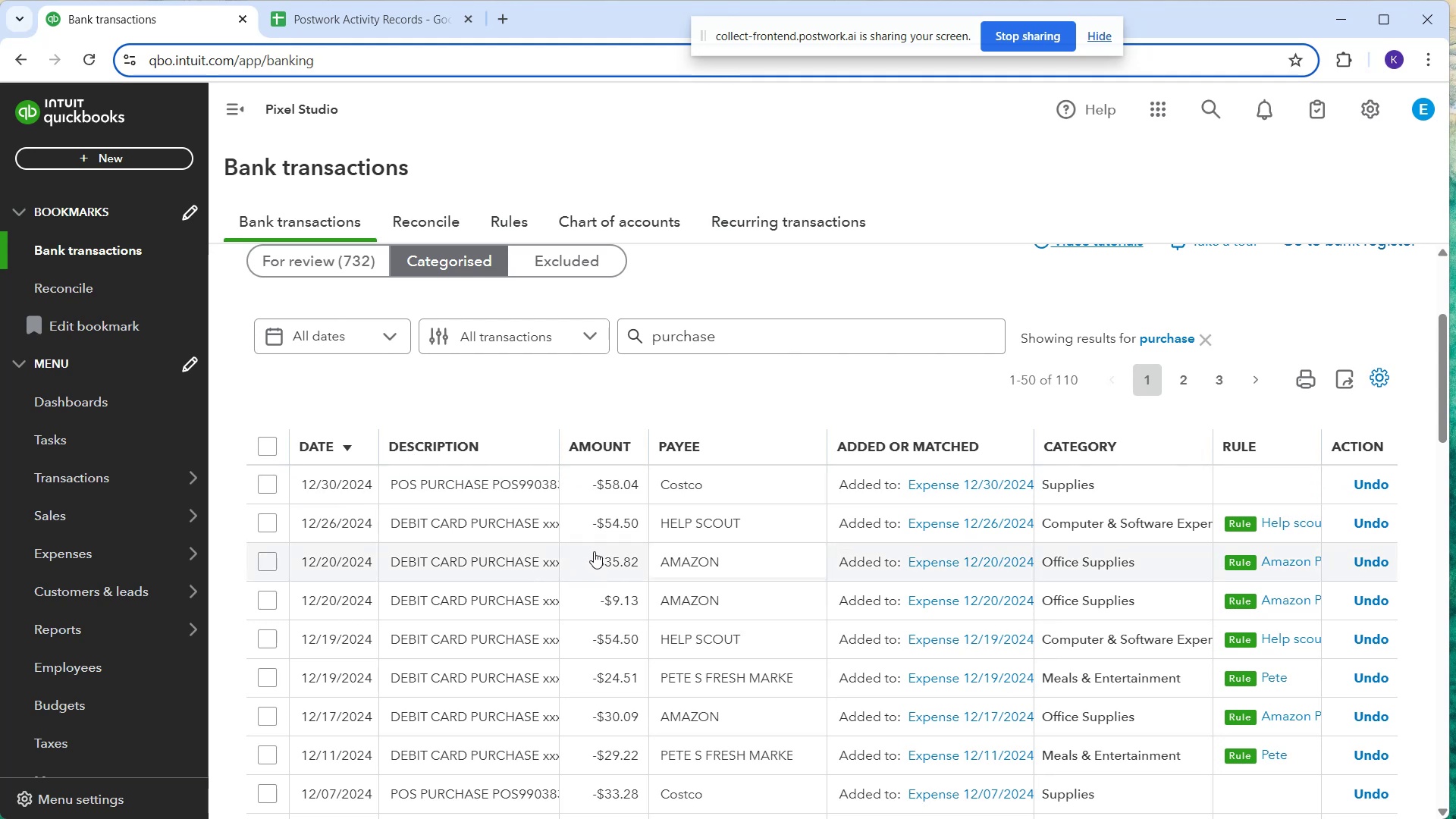 
wait(7.48)
 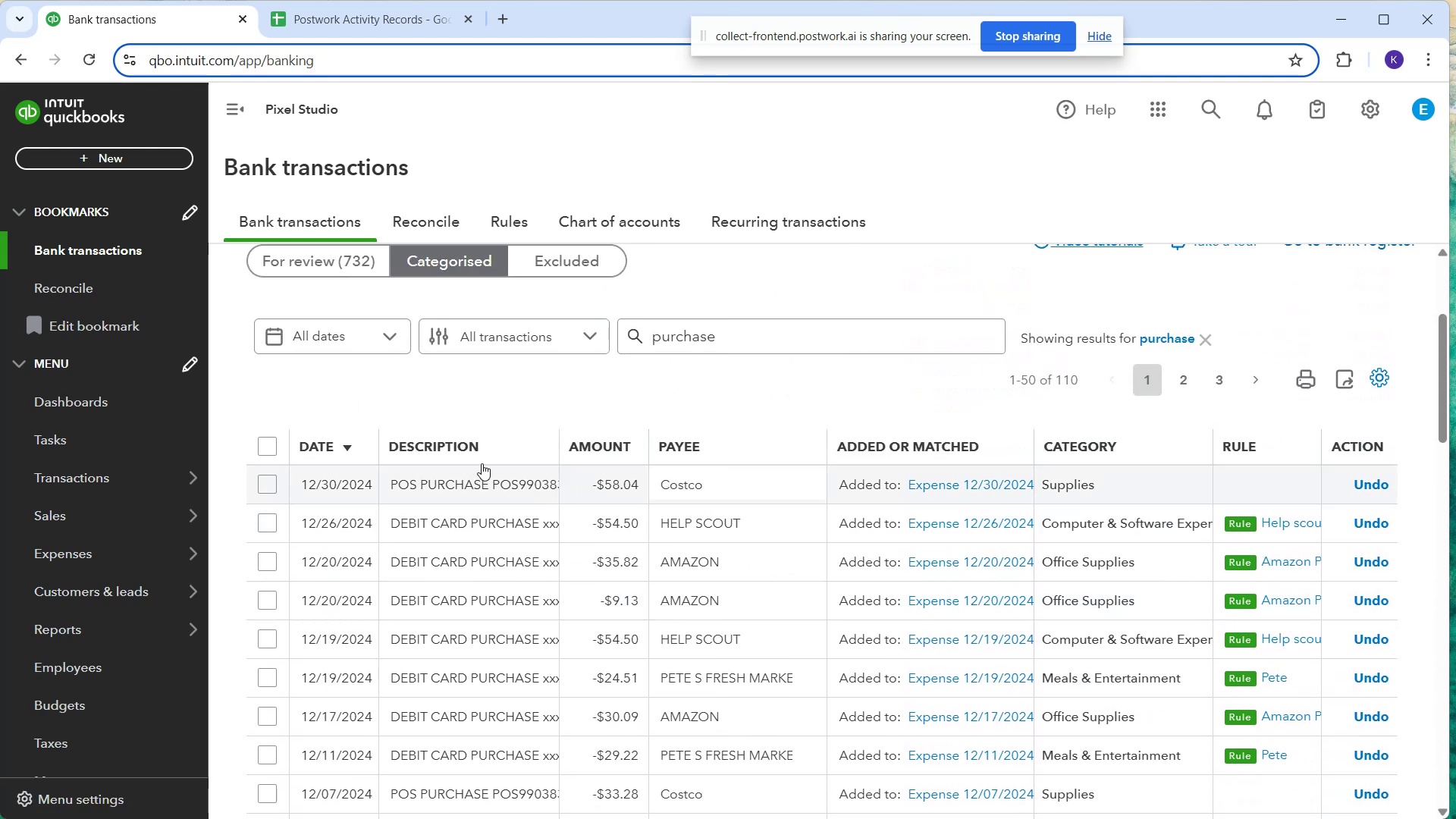 
scroll: coordinate [394, 495], scroll_direction: down, amount: 6.0
 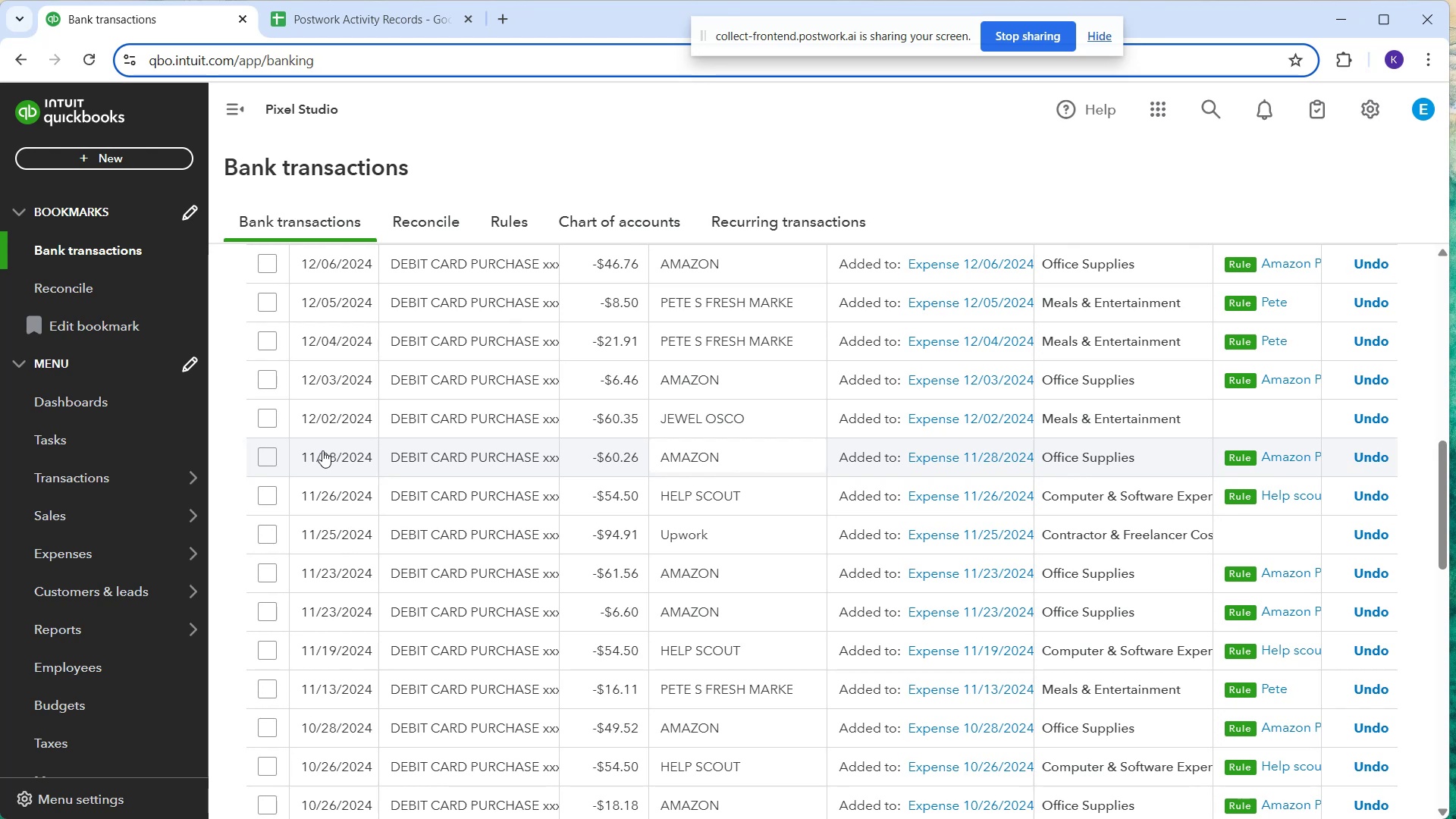 
wait(16.39)
 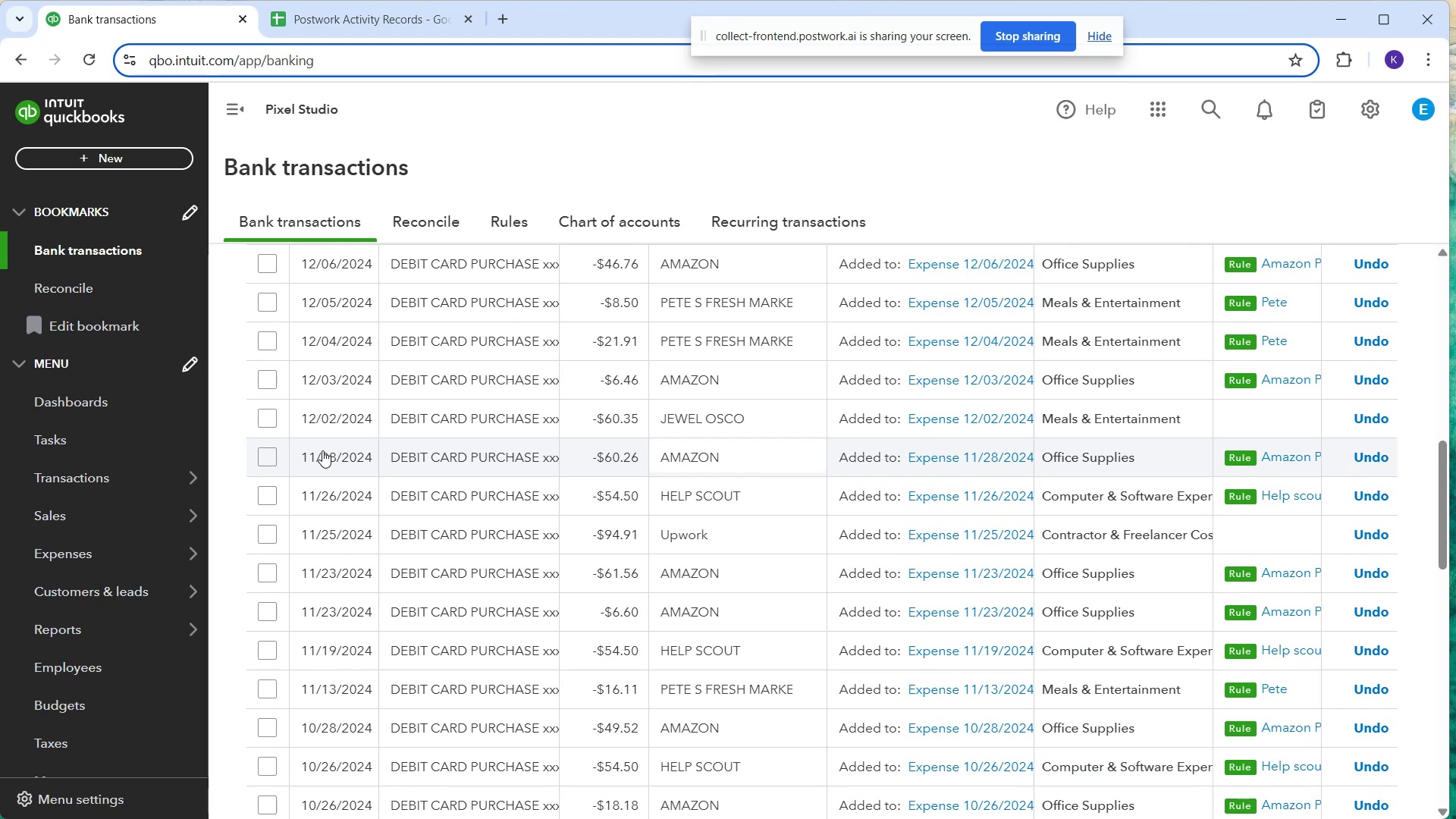 
left_click([132, 245])
 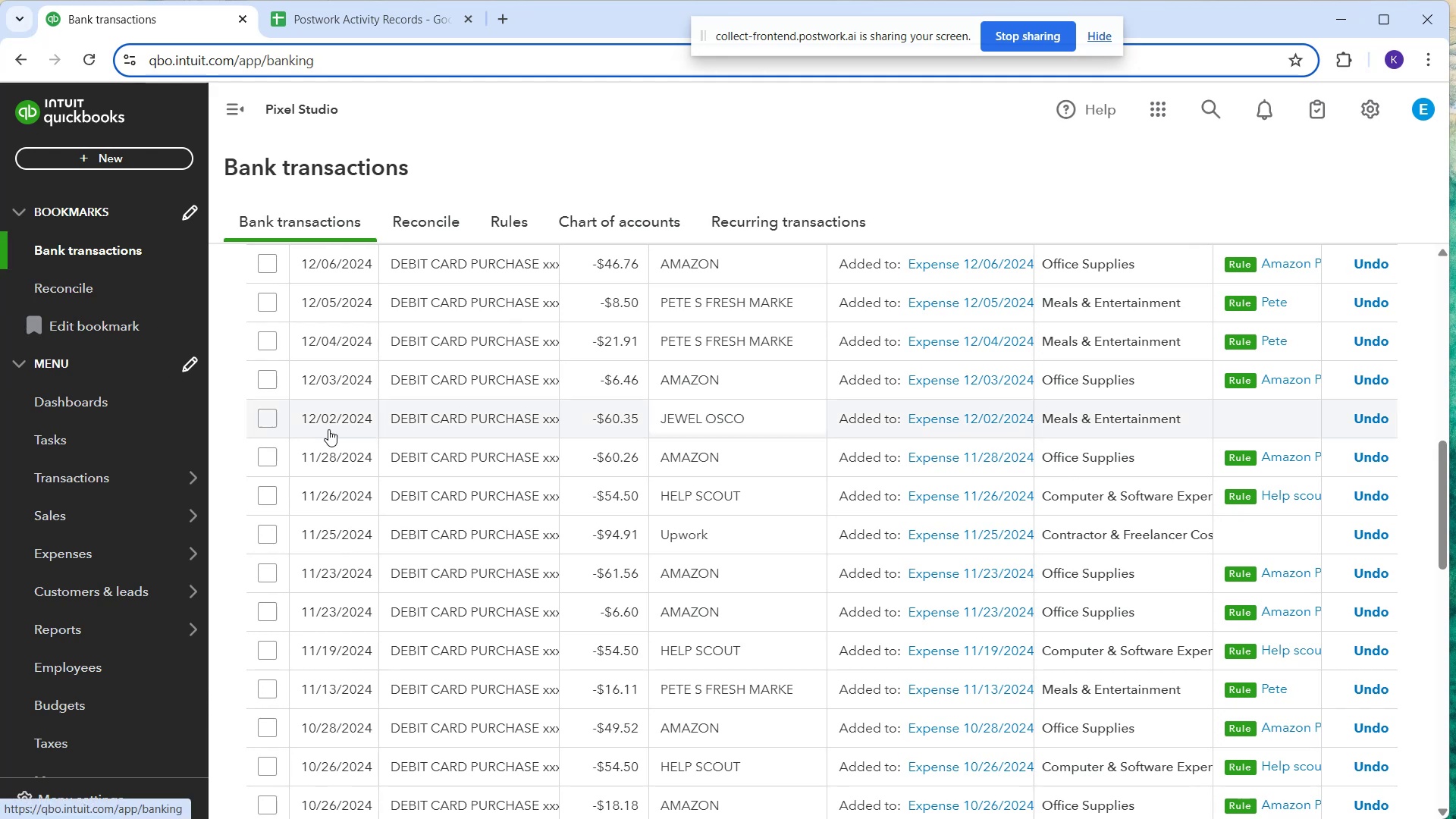 
scroll: coordinate [396, 443], scroll_direction: up, amount: 6.0
 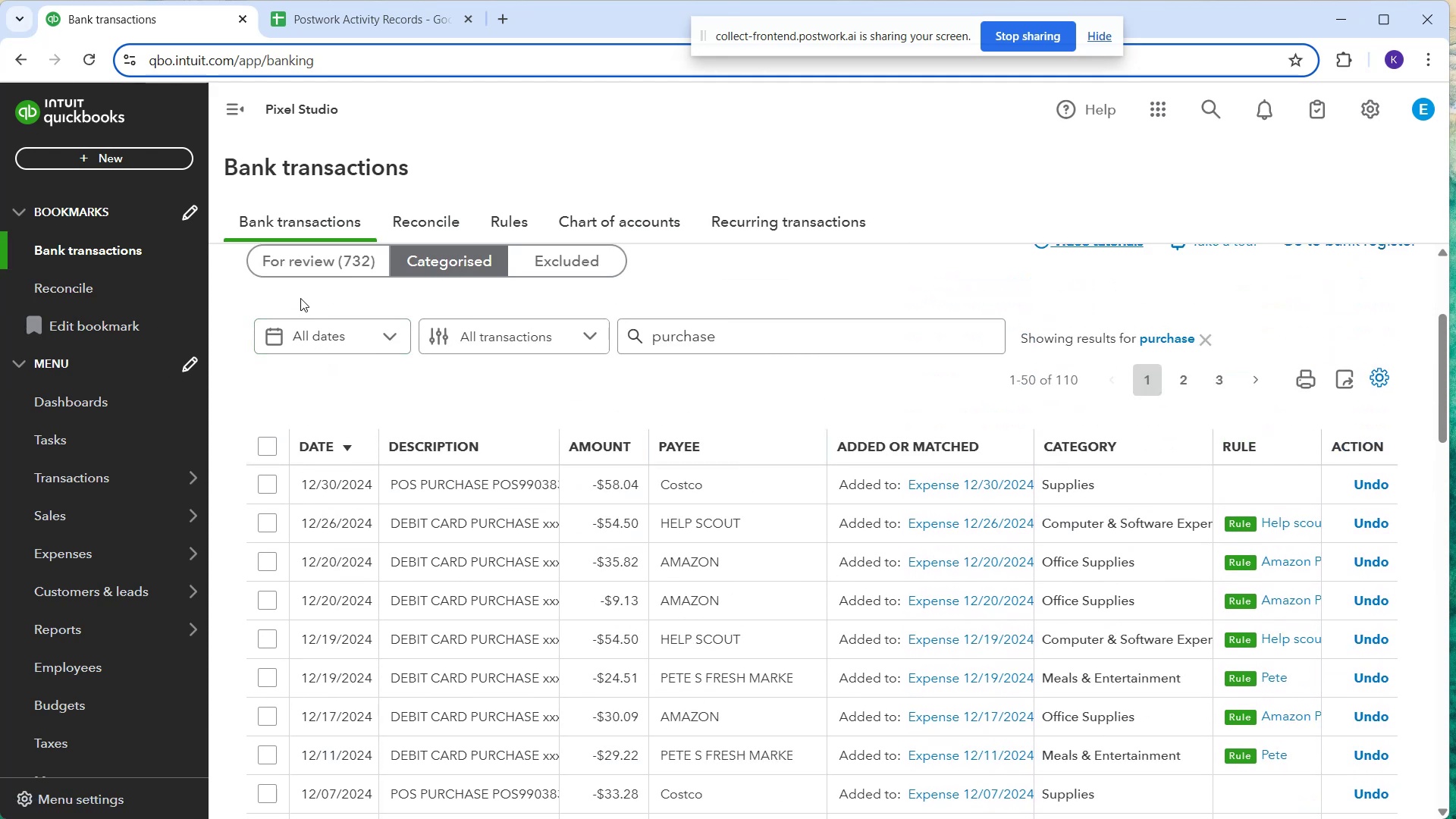 
left_click([297, 273])
 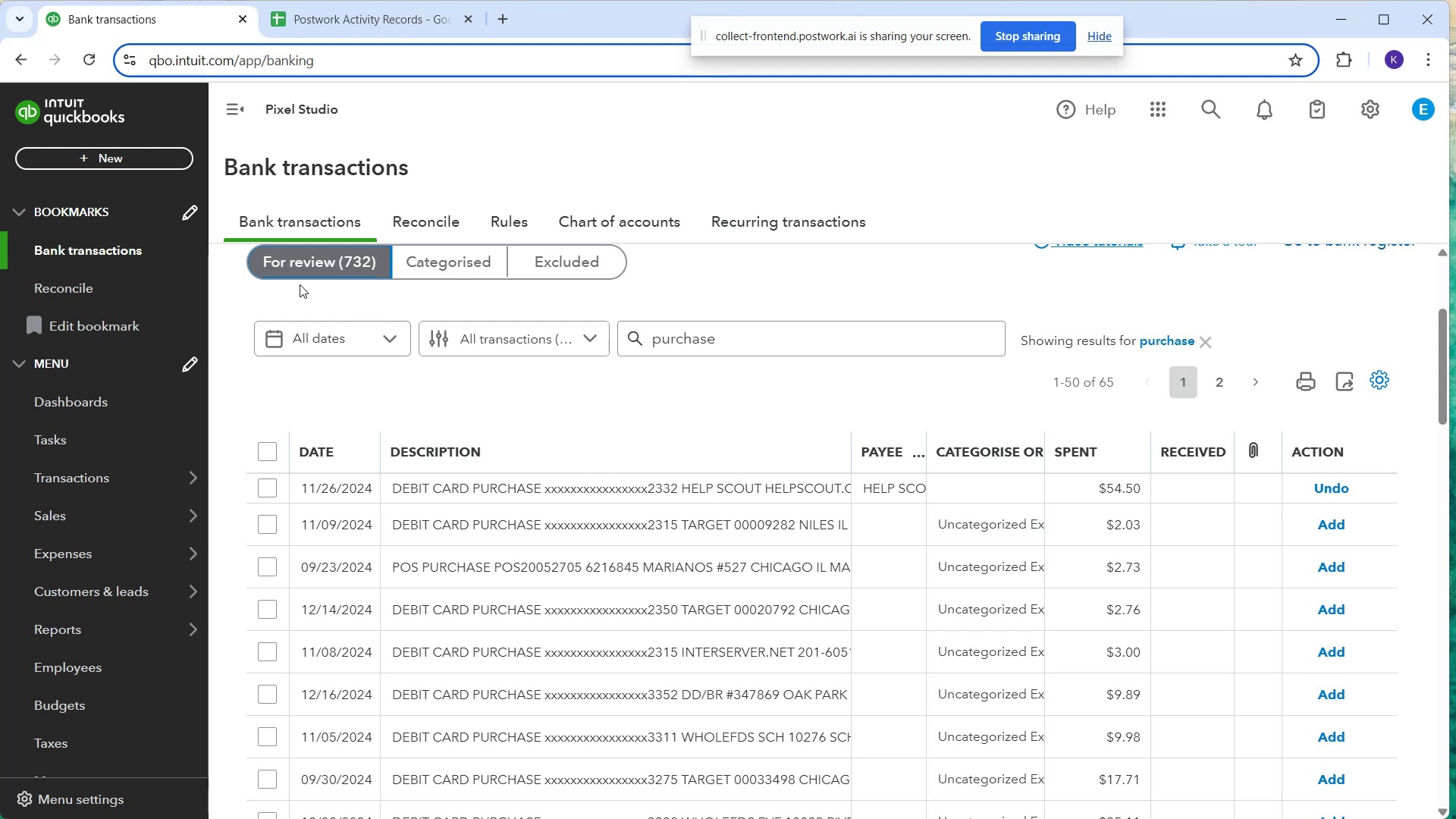 
wait(19.42)
 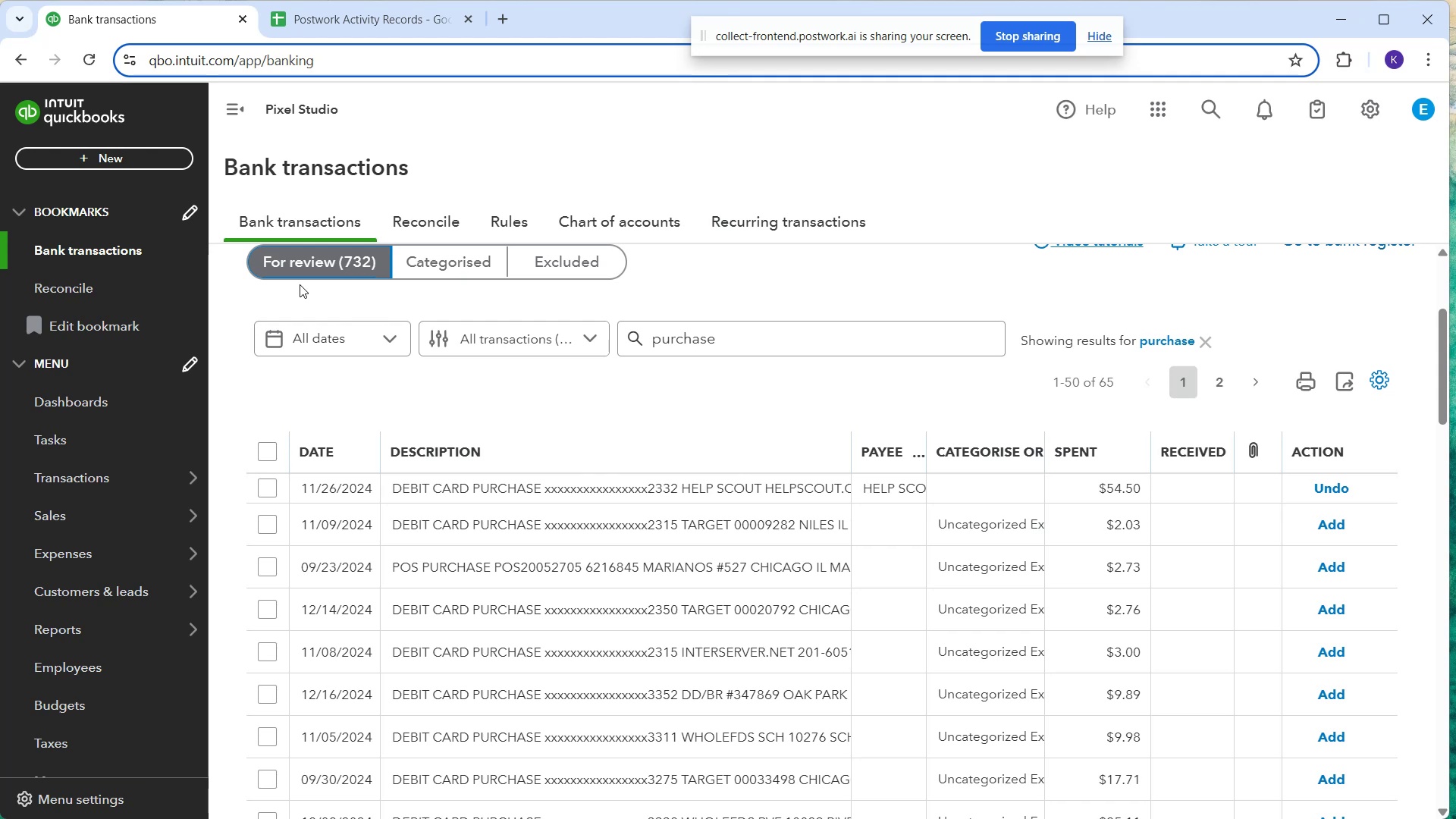 
left_click([740, 494])
 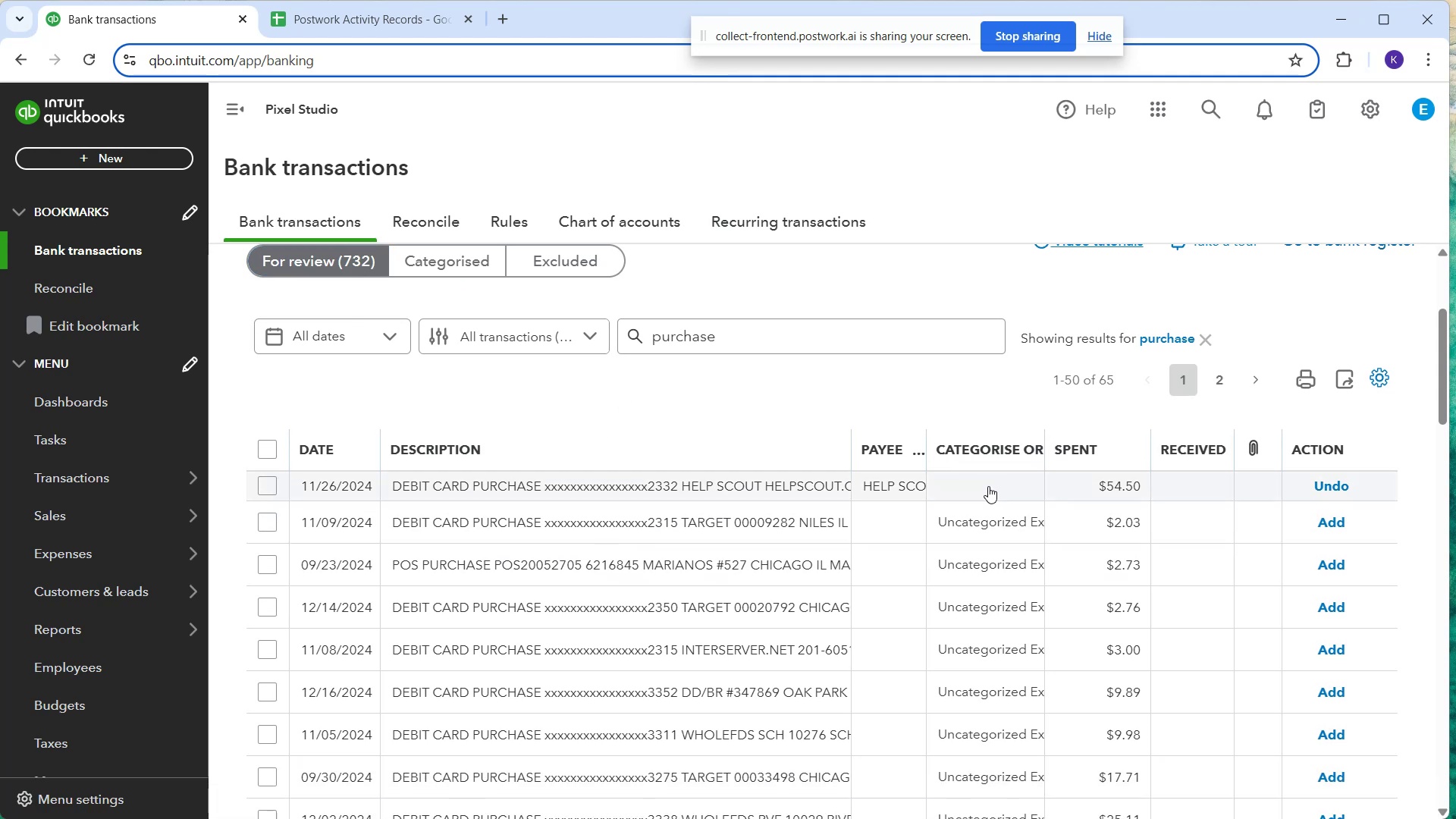 
left_click([987, 486])
 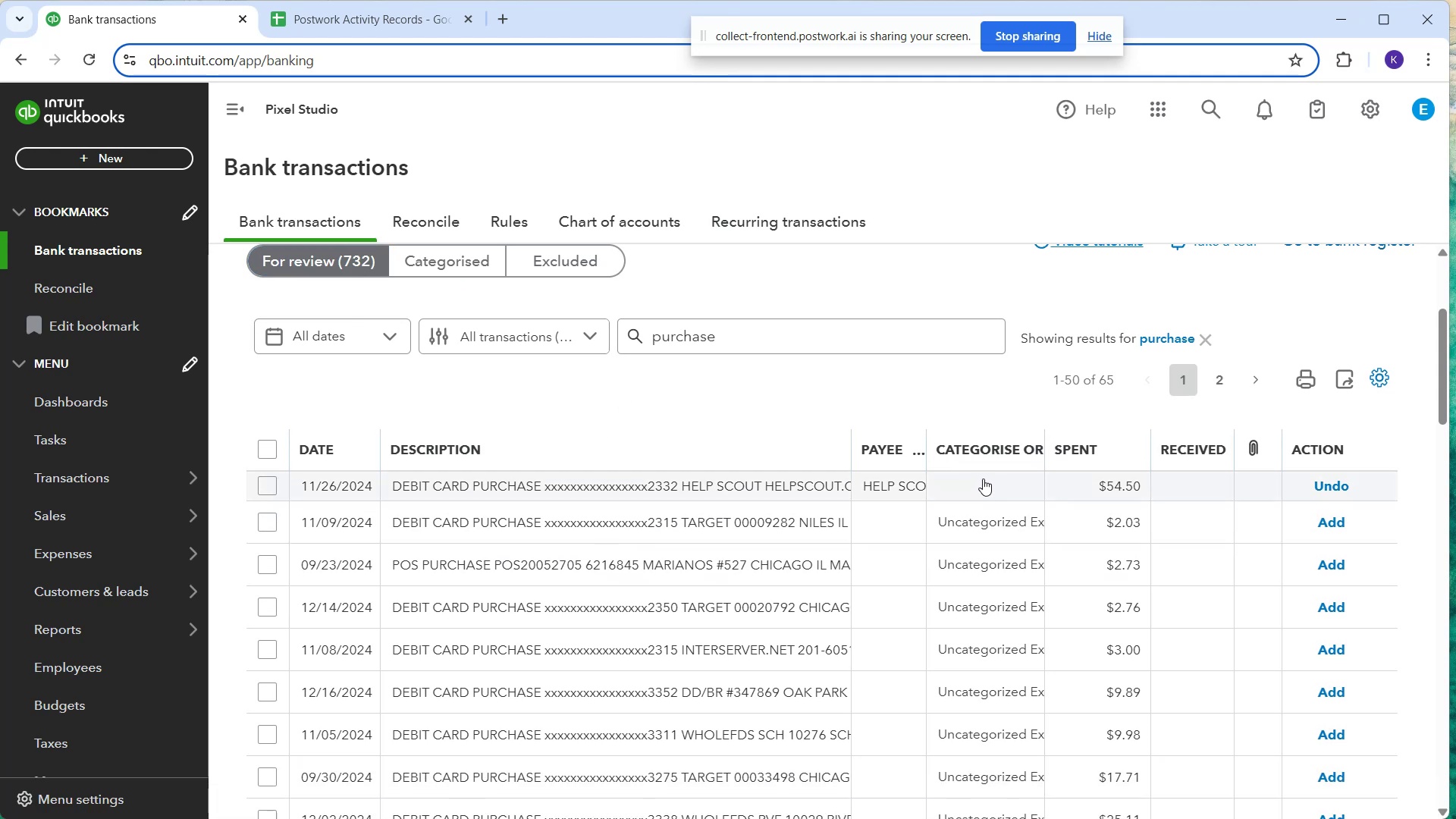 
left_click([983, 479])
 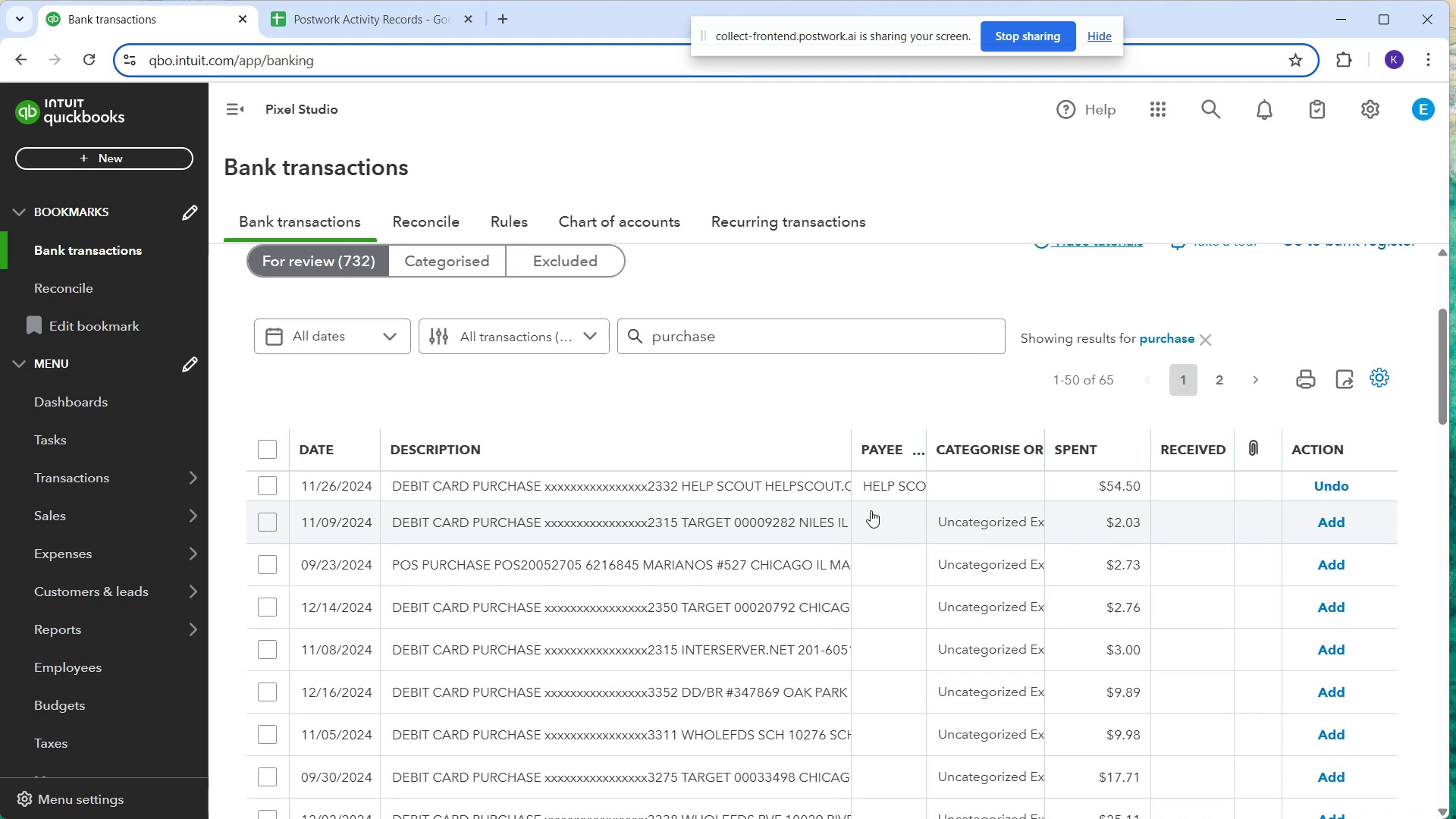 
left_click([864, 494])
 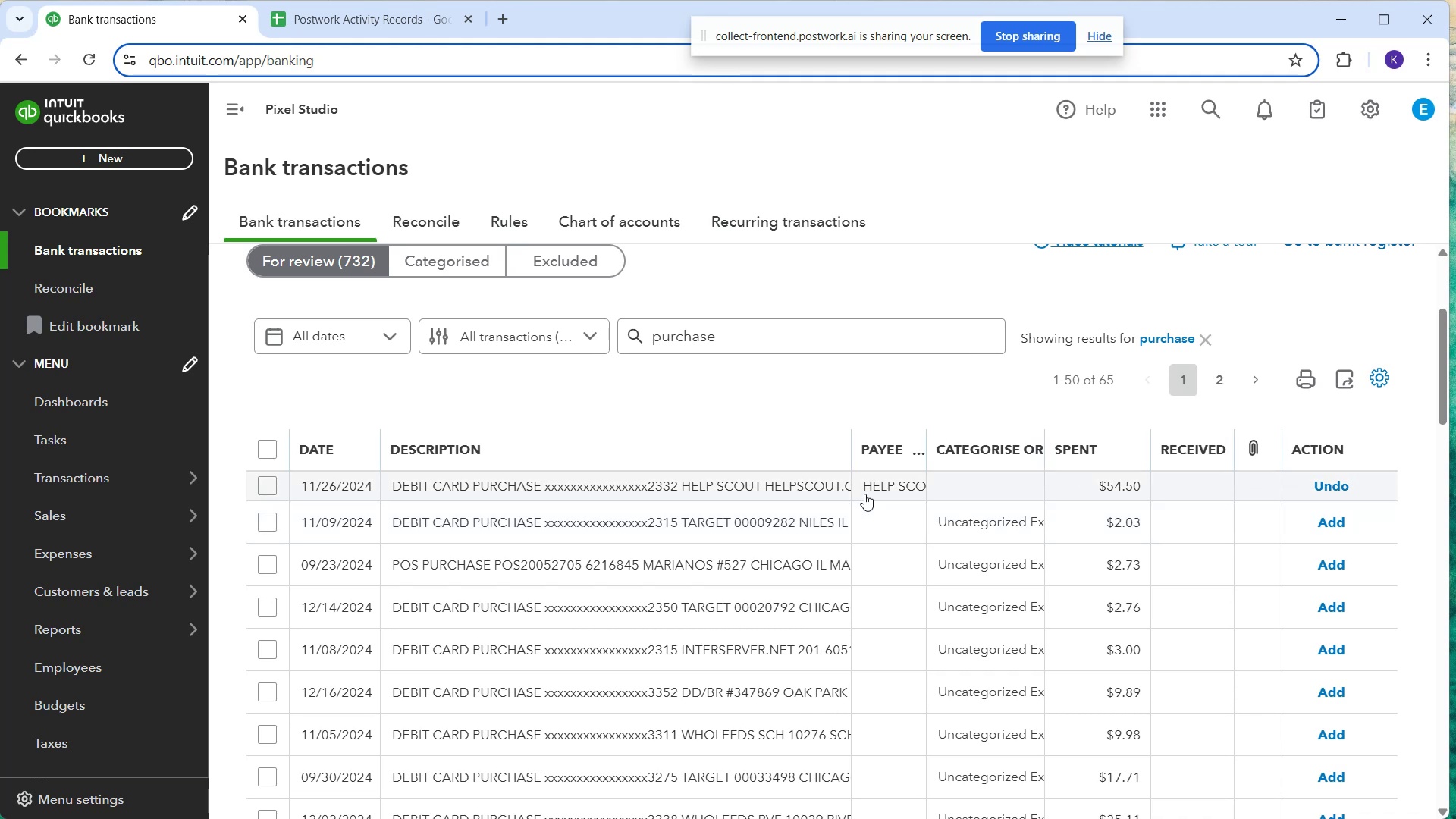 
left_click([864, 494])
 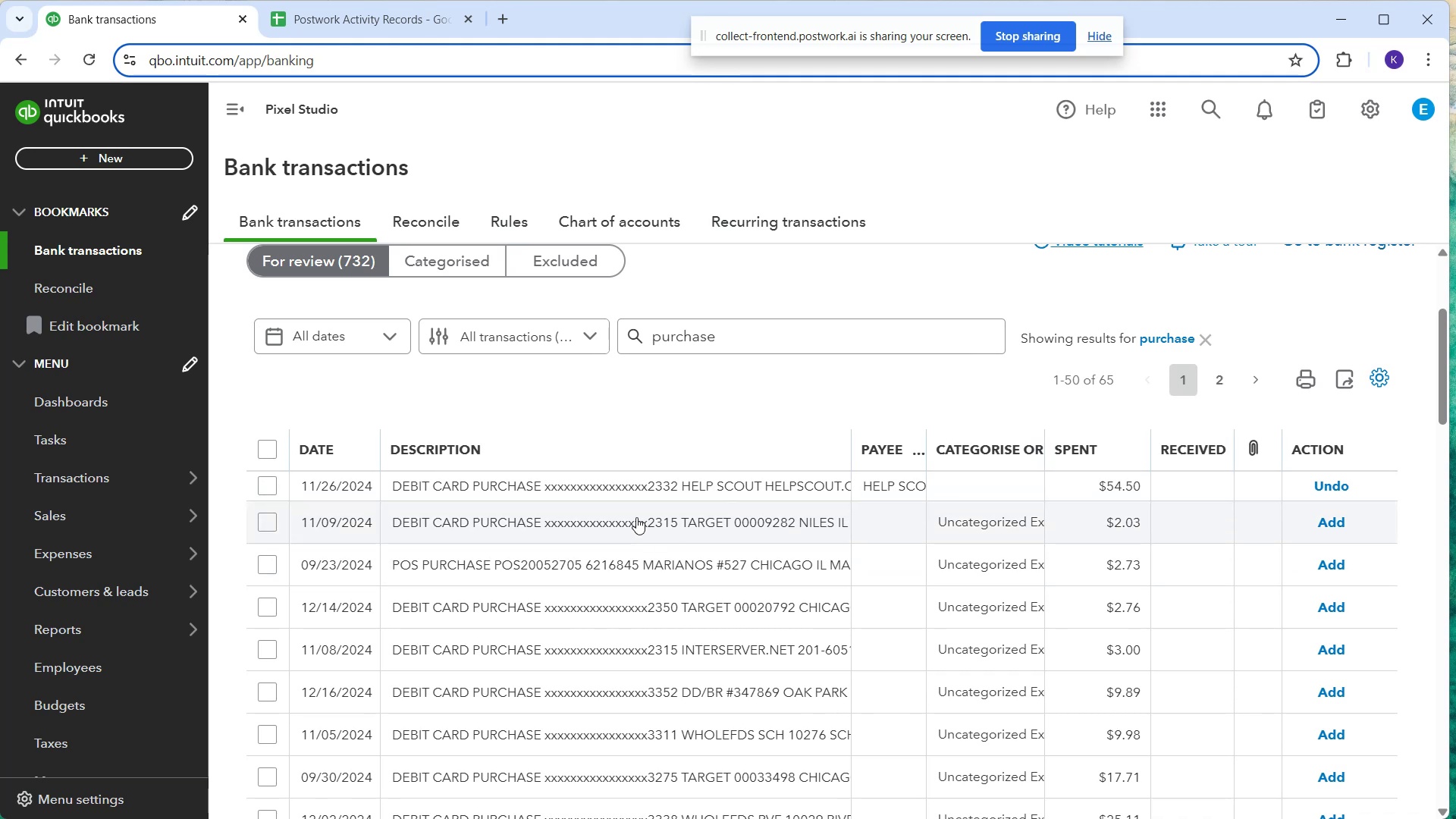 
left_click([635, 513])
 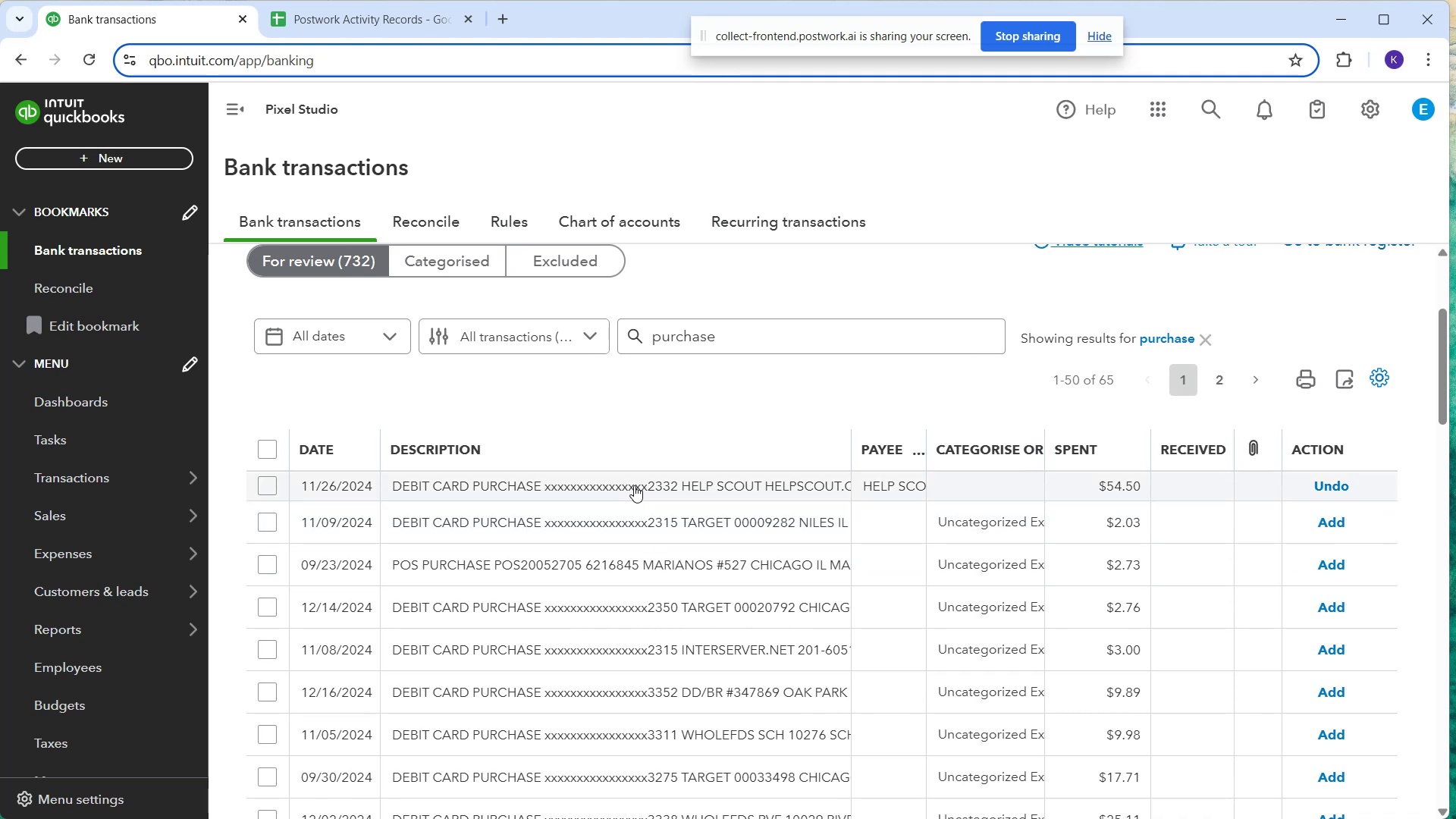 
left_click([634, 485])
 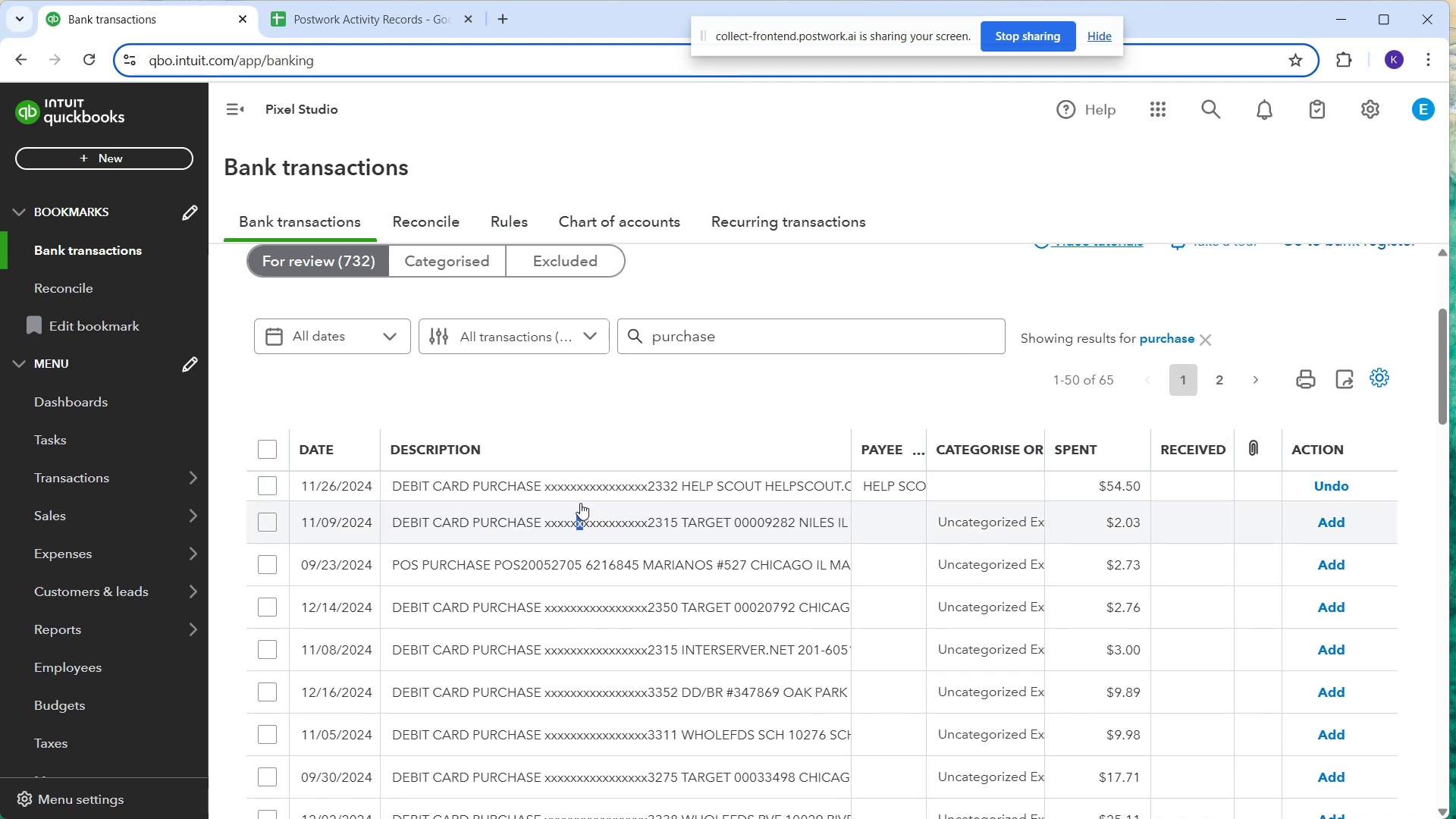 
scroll: coordinate [539, 379], scroll_direction: none, amount: 0.0
 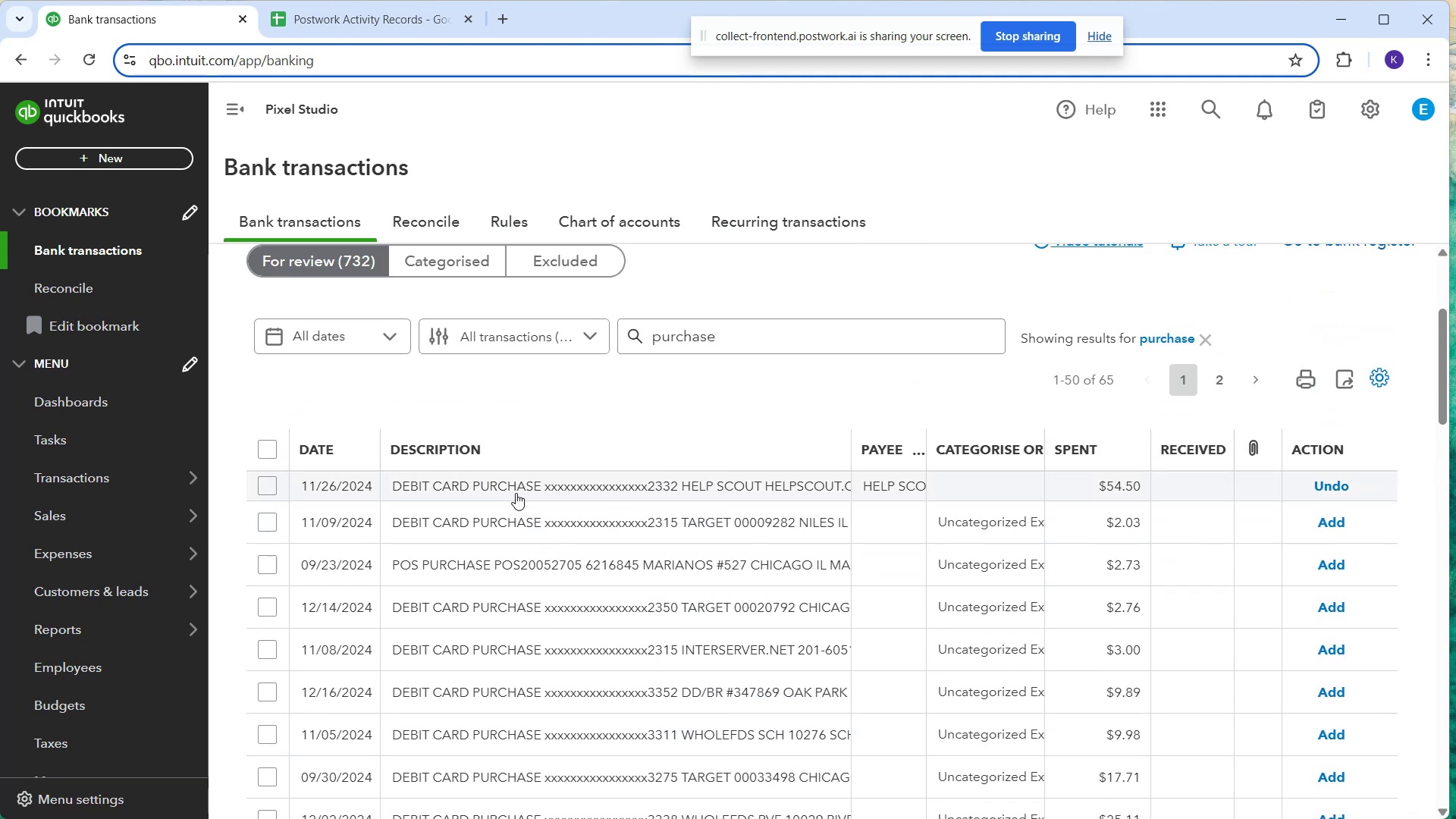 
scroll: coordinate [556, 492], scroll_direction: down, amount: 4.0
 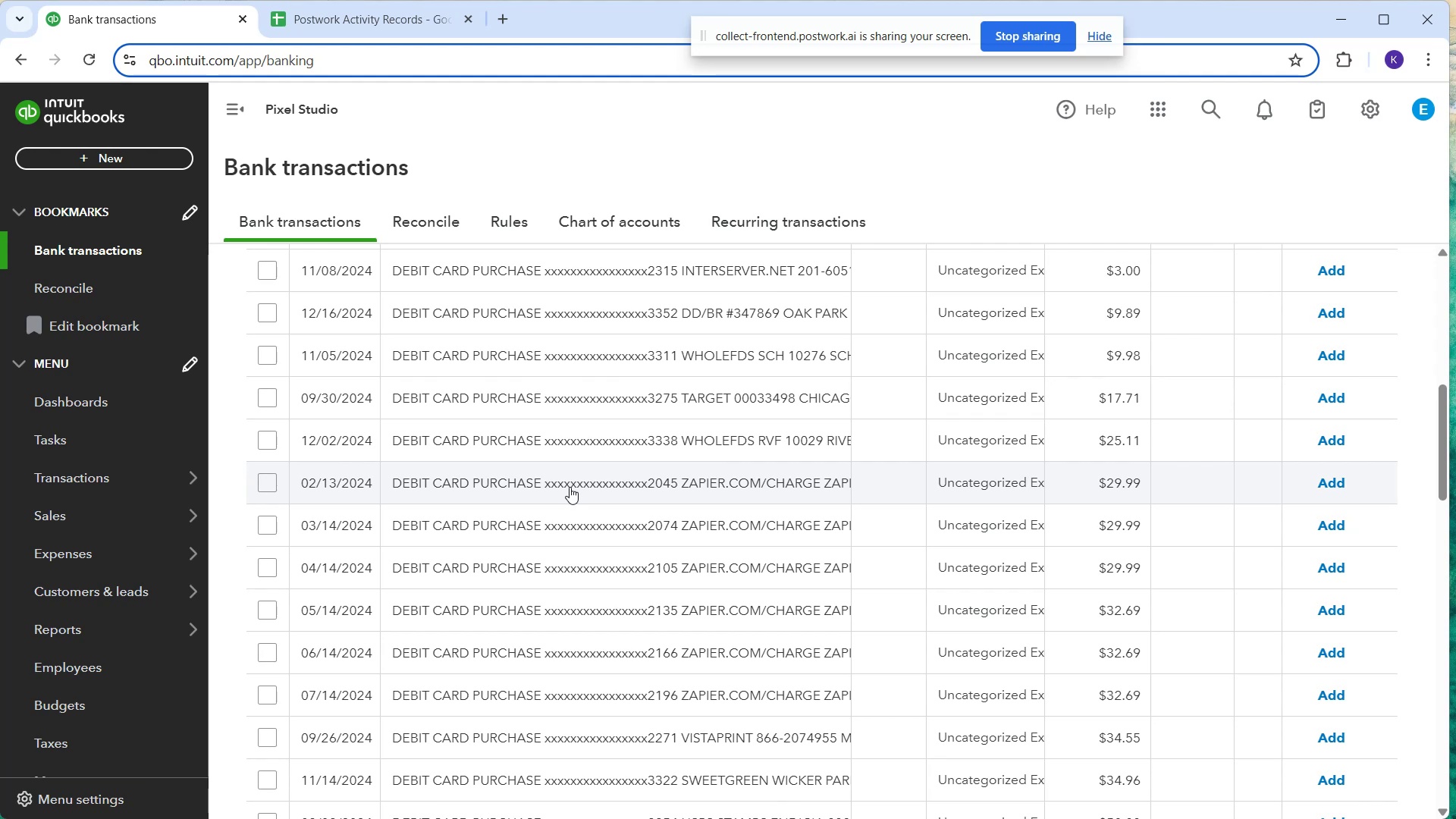 
scroll: coordinate [515, 536], scroll_direction: up, amount: 9.0
 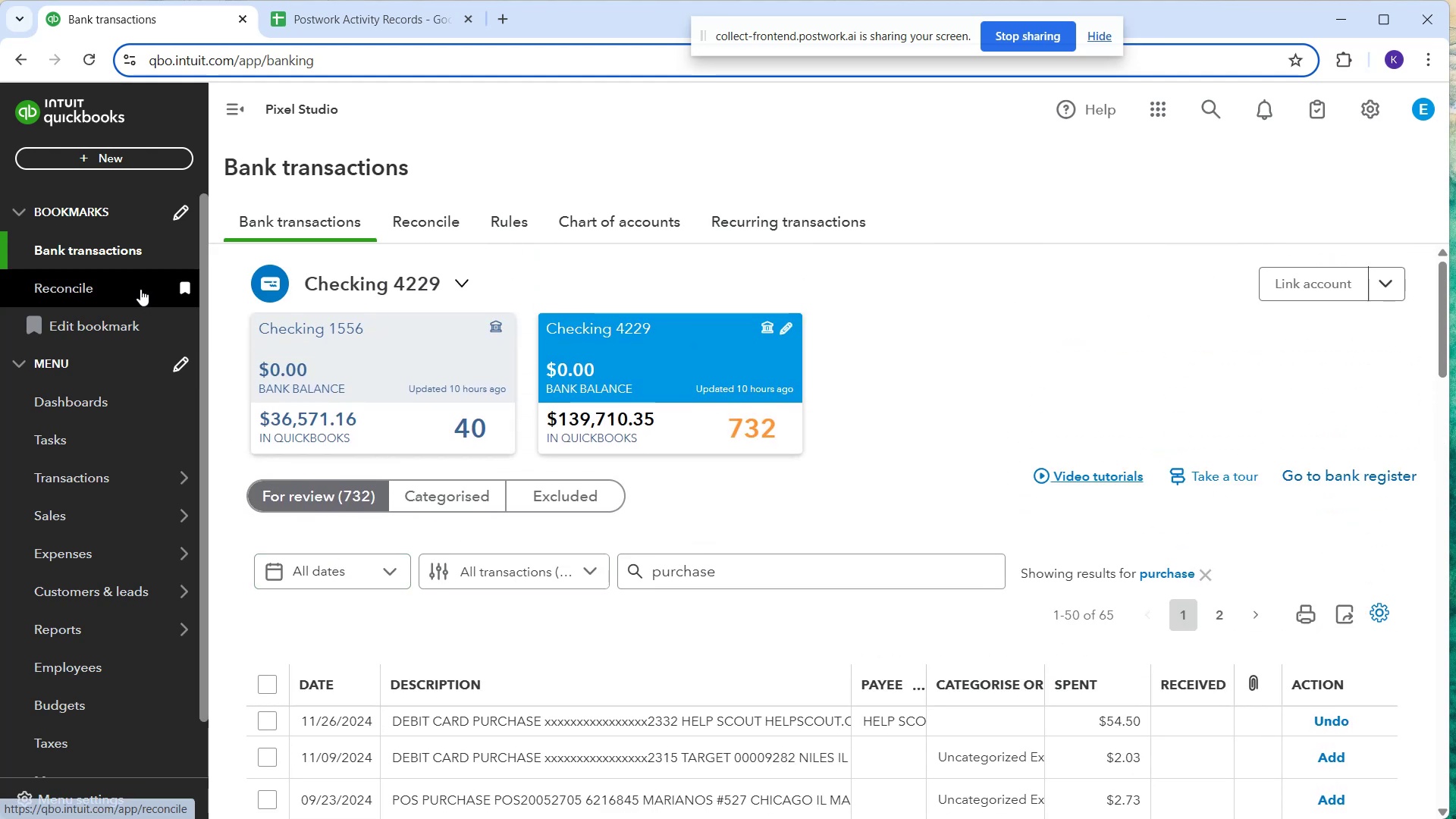 
left_click([121, 262])
 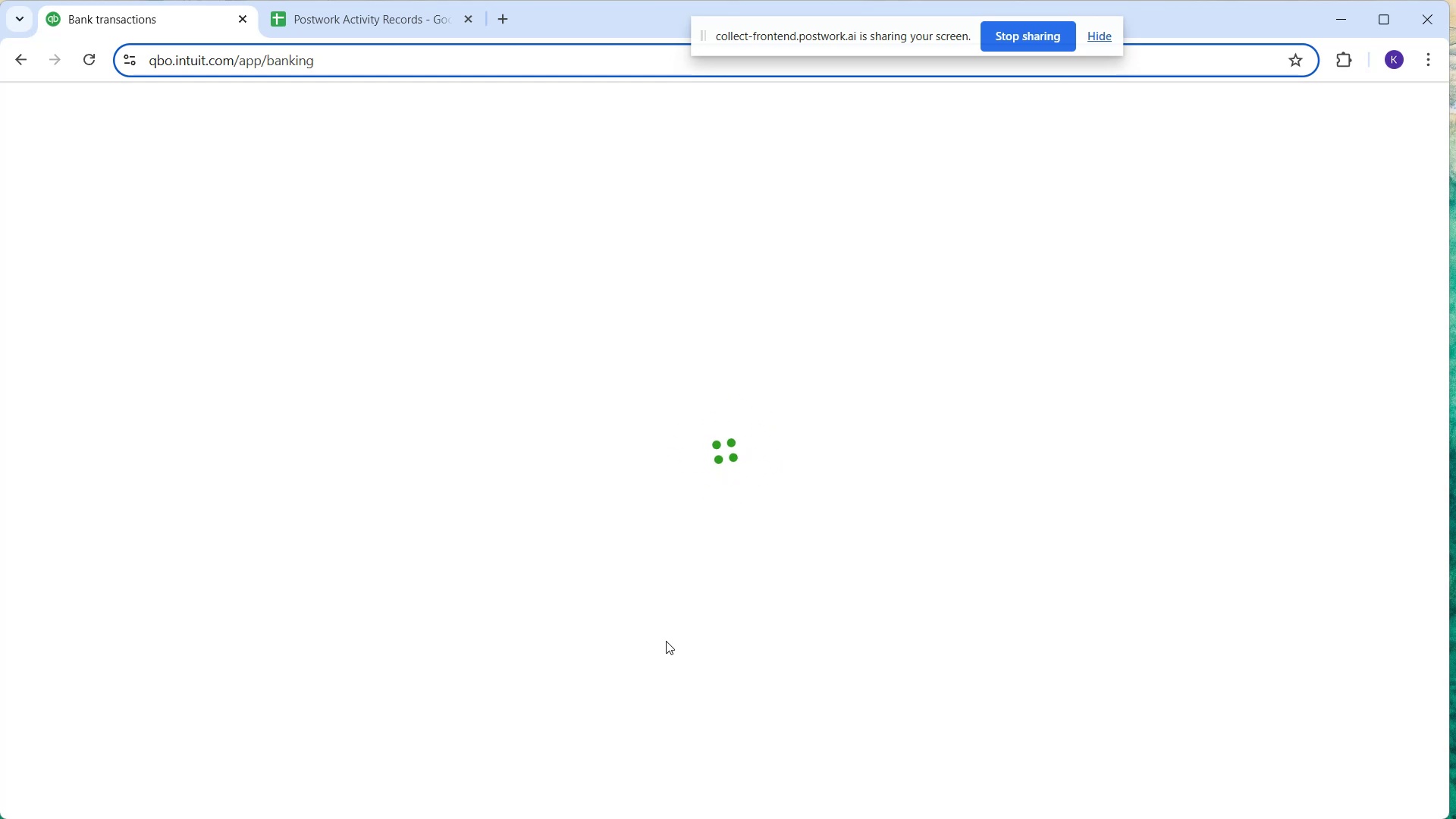 
wait(12.99)
 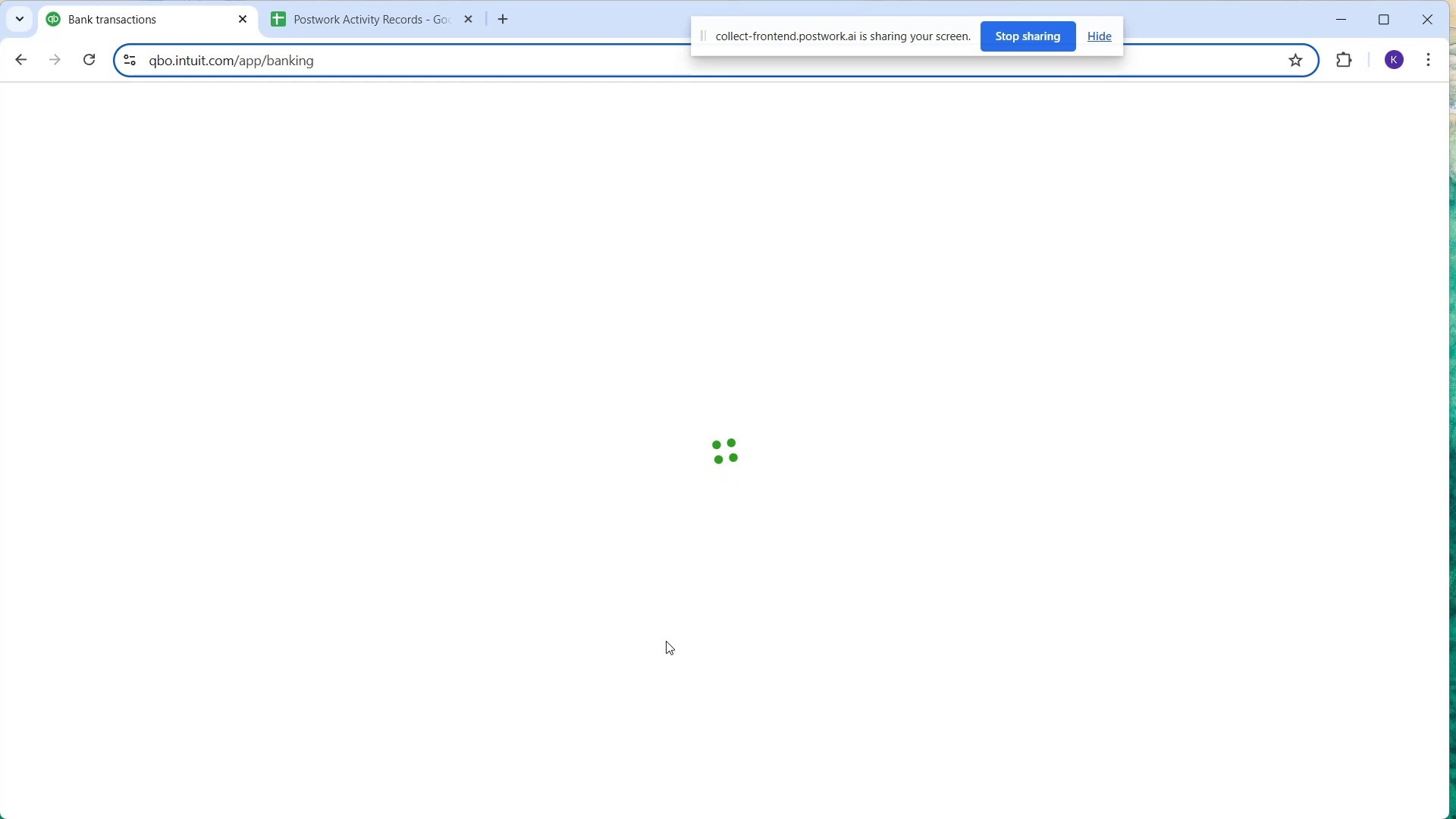 
left_click([739, 572])
 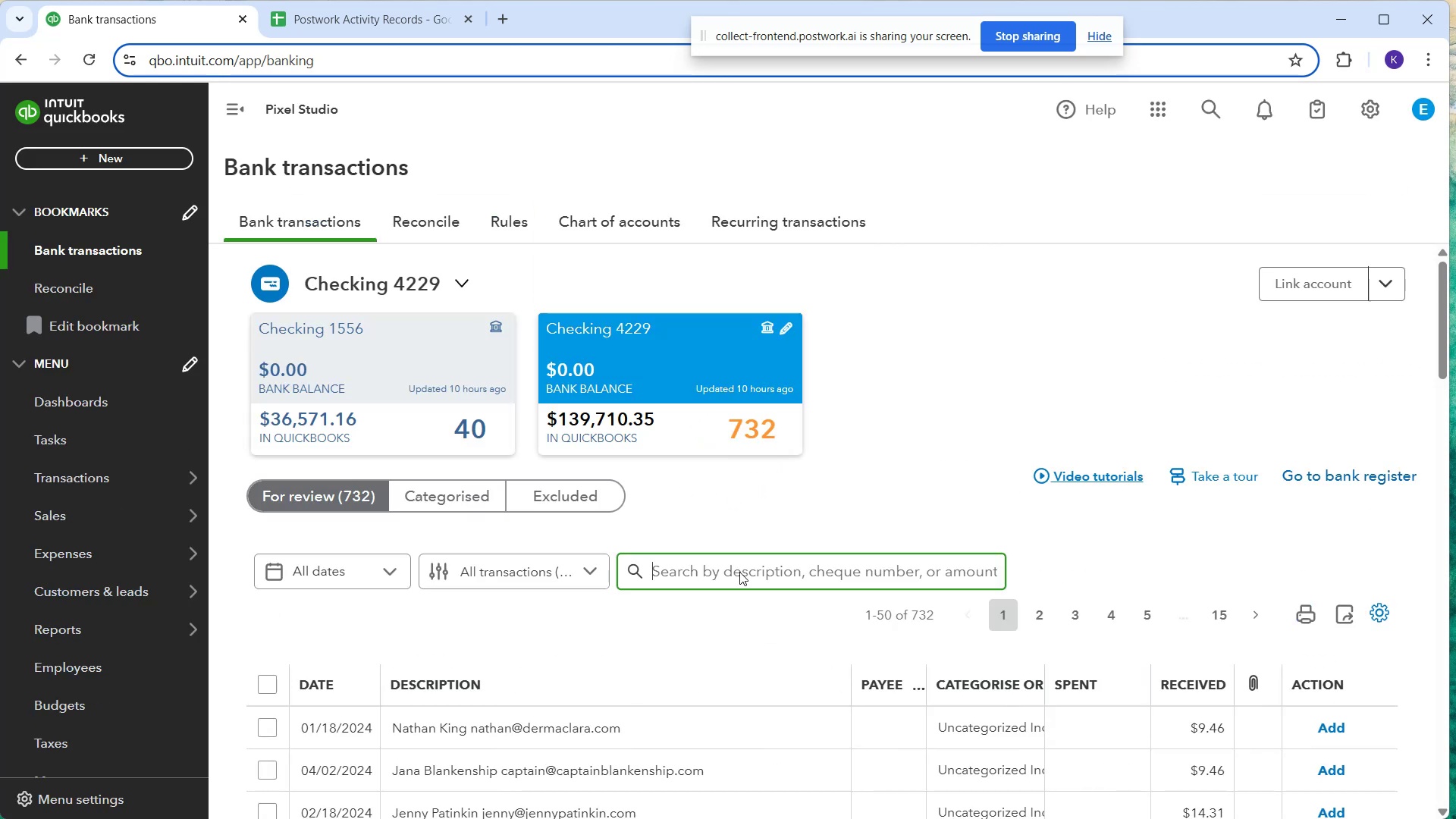 
type(purchs)
key(Backspace)
type(ase)
key(NumpadEnter)
 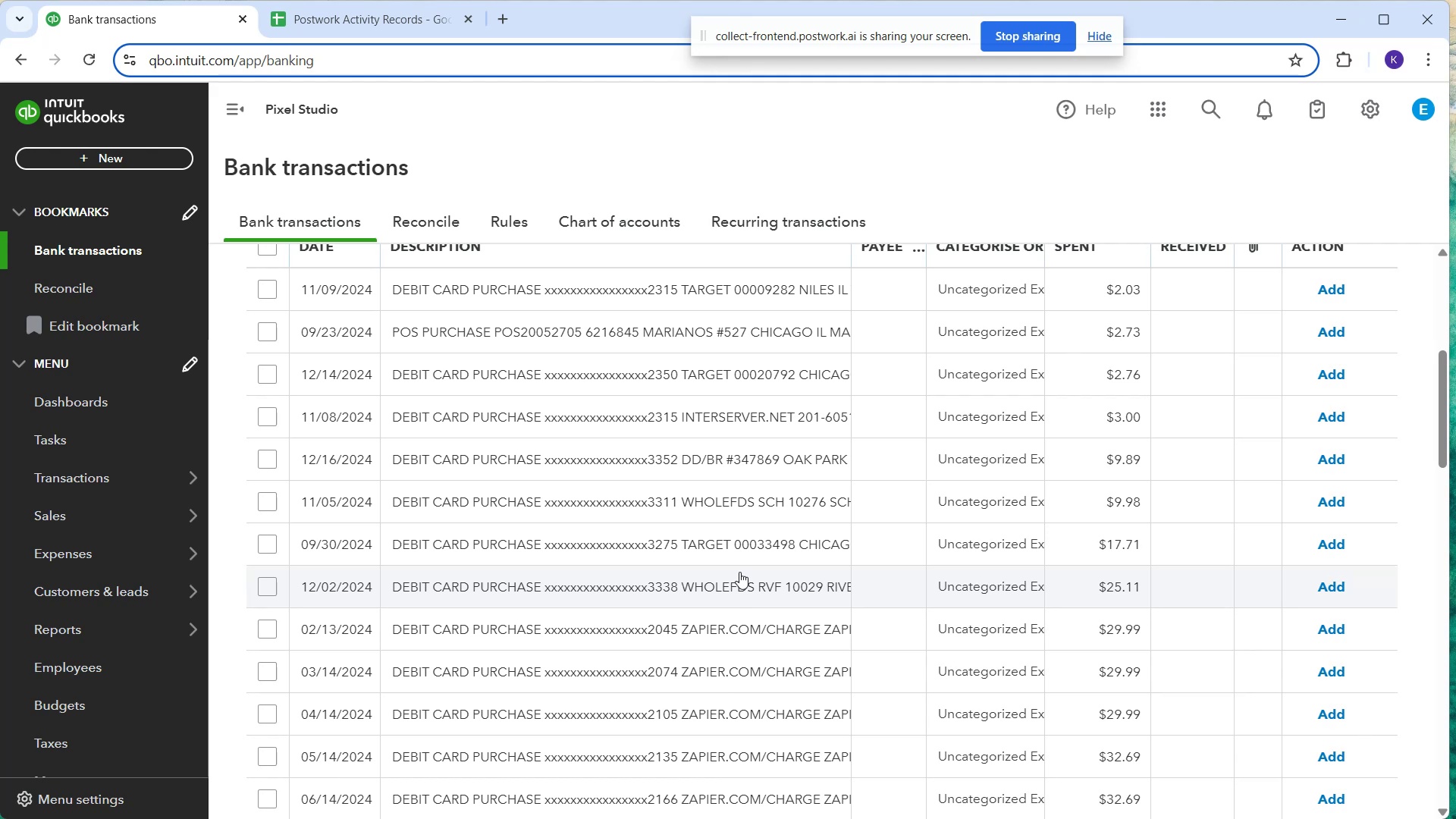 
wait(9.09)
 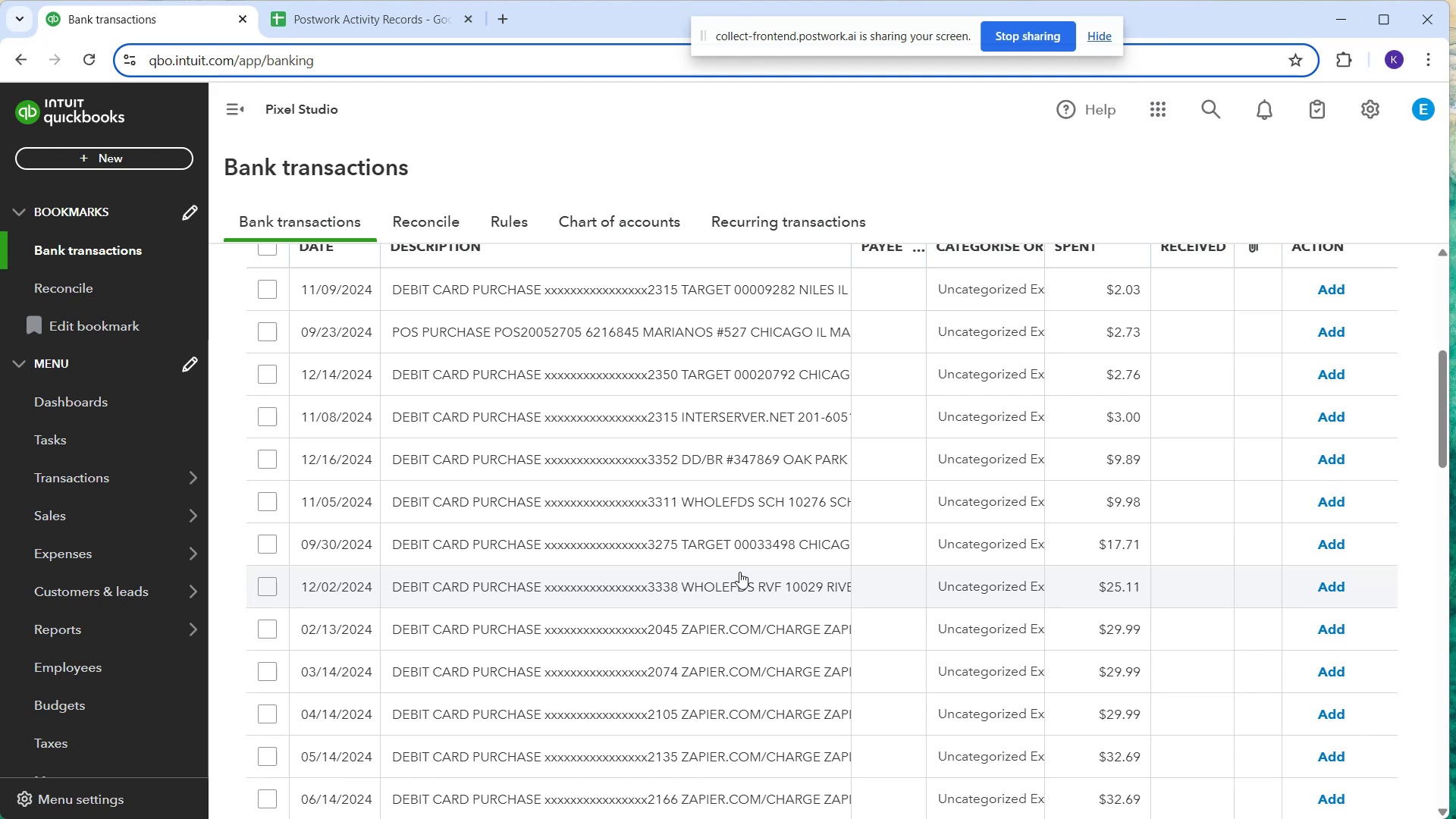 
scroll: coordinate [627, 742], scroll_direction: down, amount: 1.0
 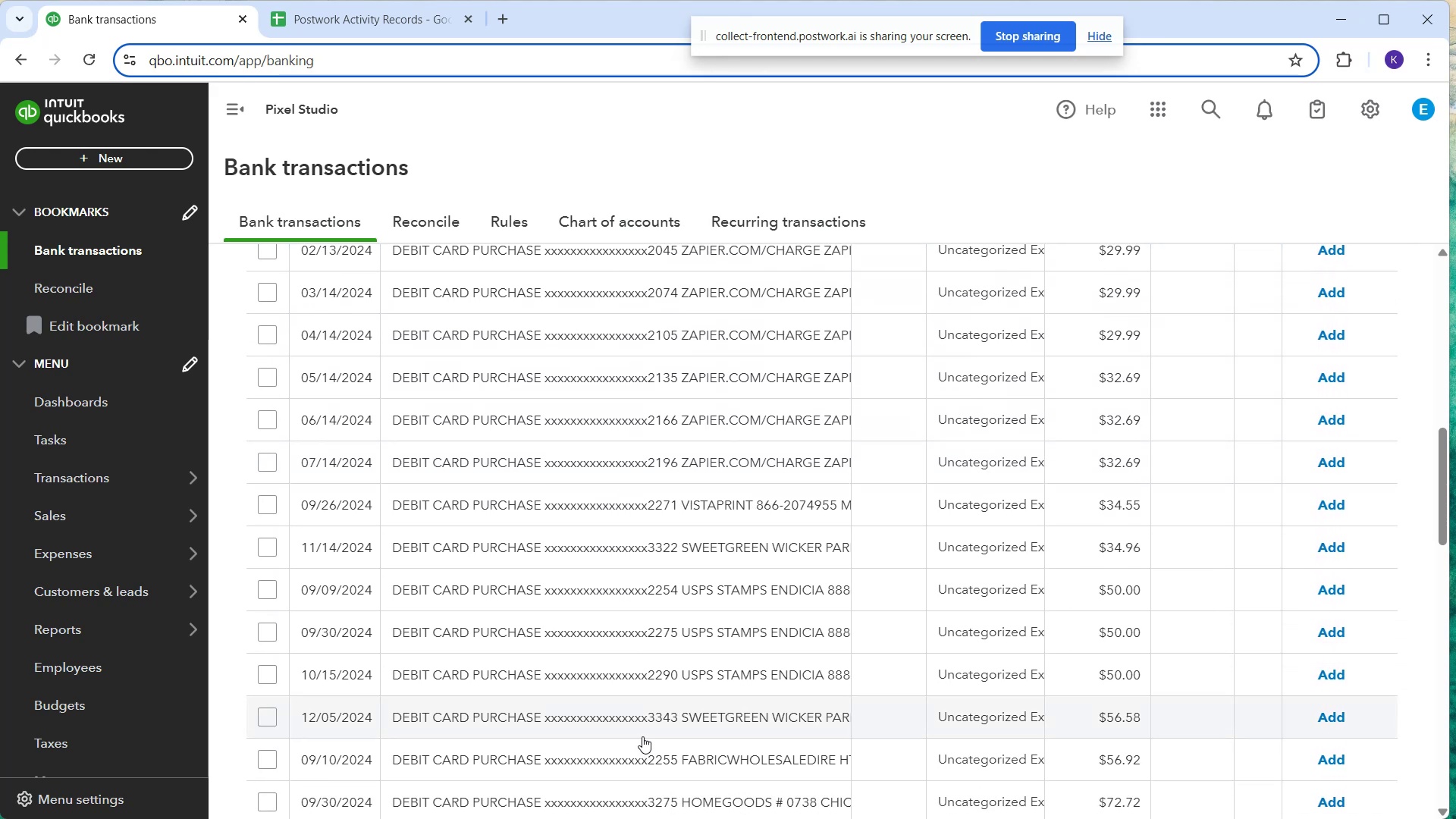 
scroll: coordinate [642, 736], scroll_direction: none, amount: 0.0
 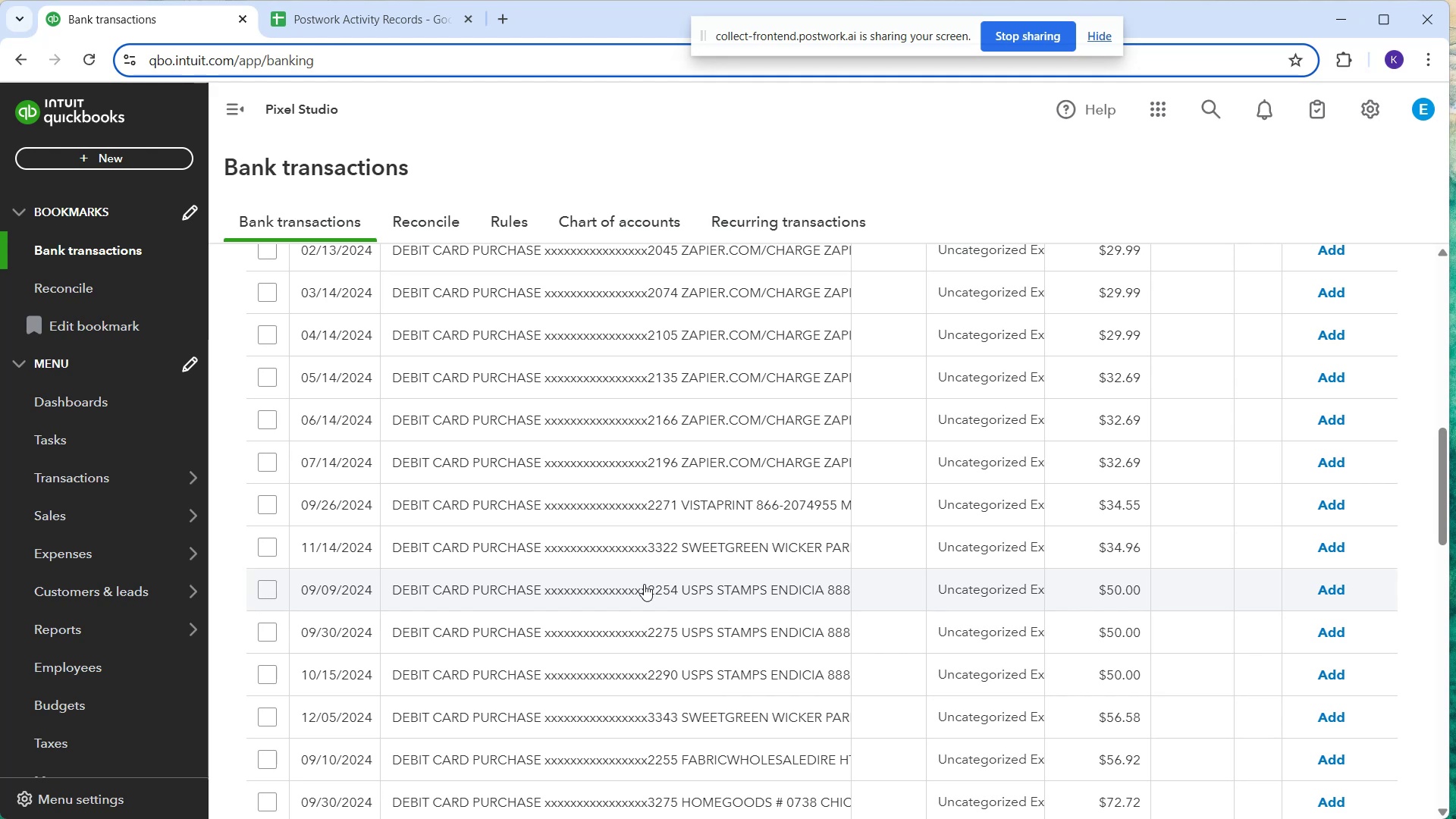 
left_click_drag(start_coordinate=[636, 592], to_coordinate=[629, 595])
 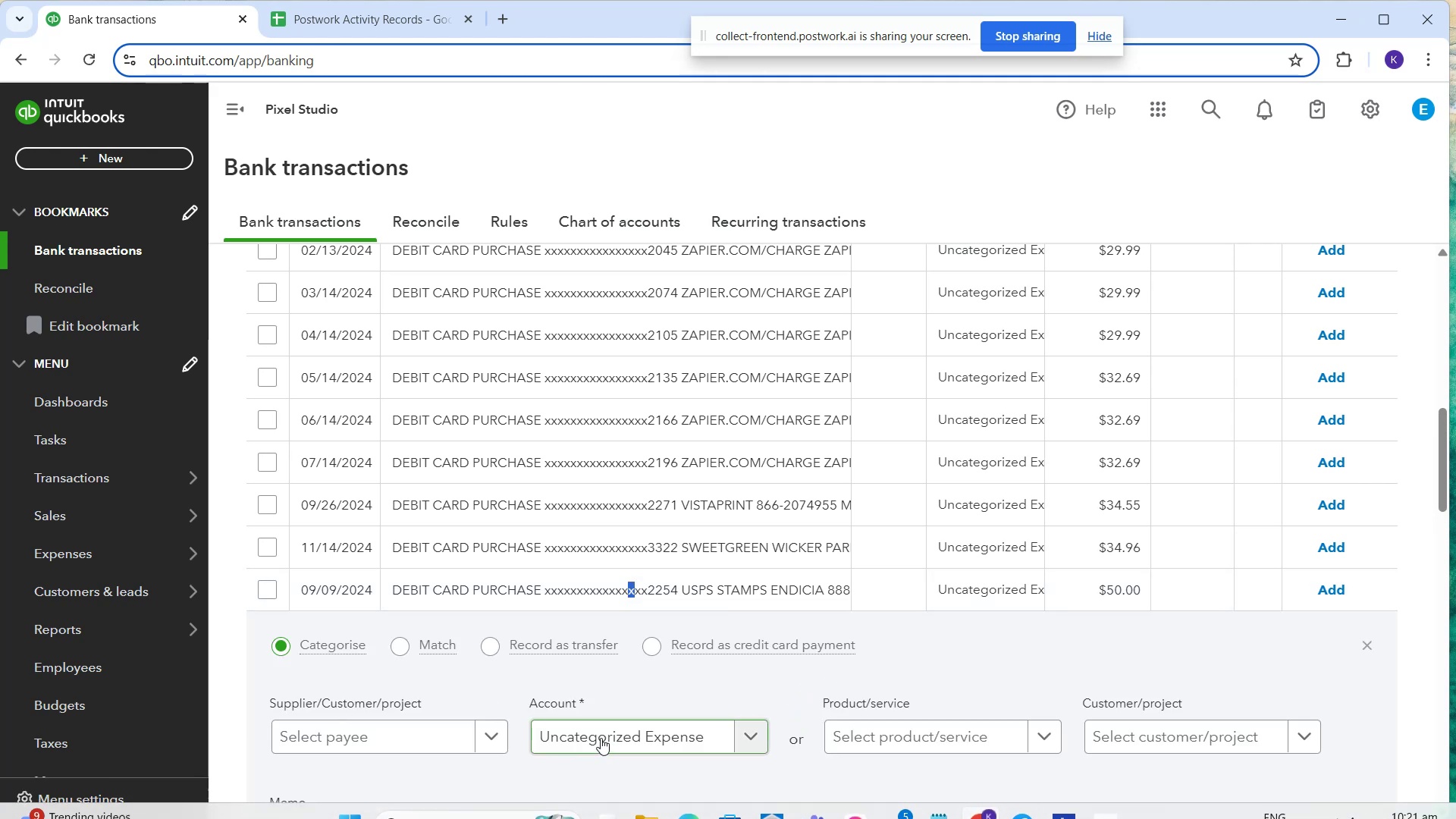 
left_click([600, 739])
 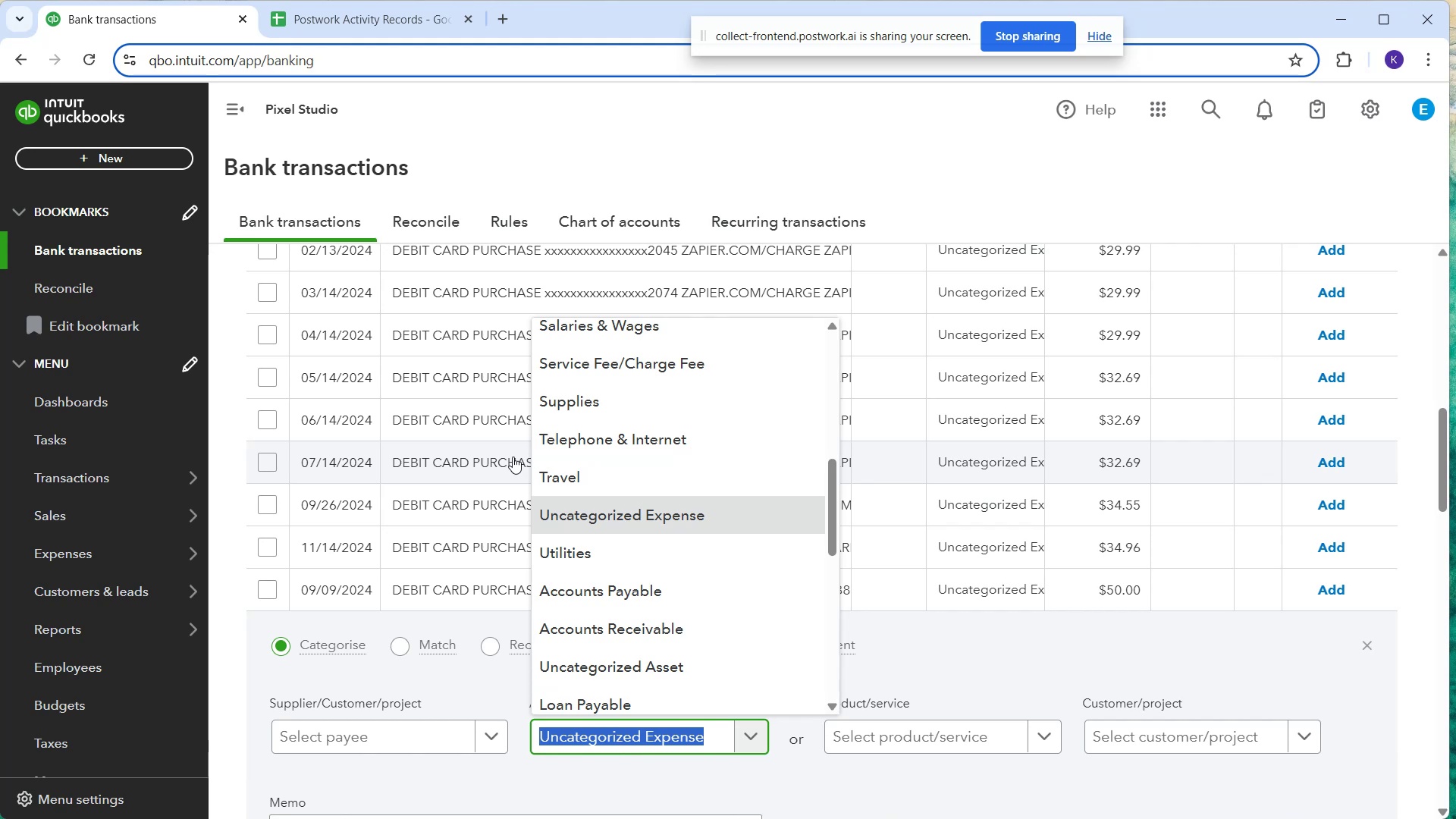 
wait(17.88)
 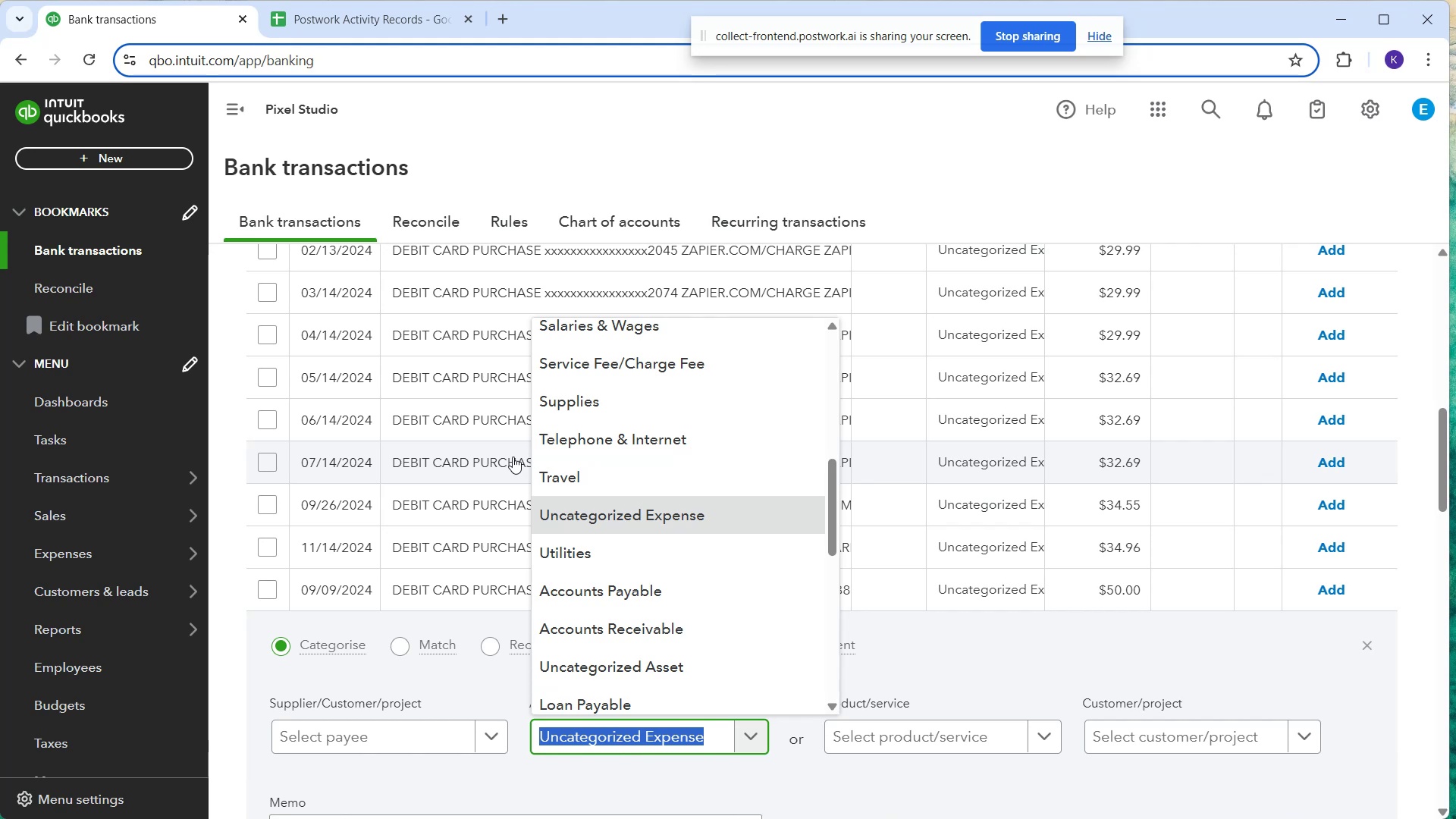 
type(shi)
key(Backspace)
key(Backspace)
key(Backspace)
 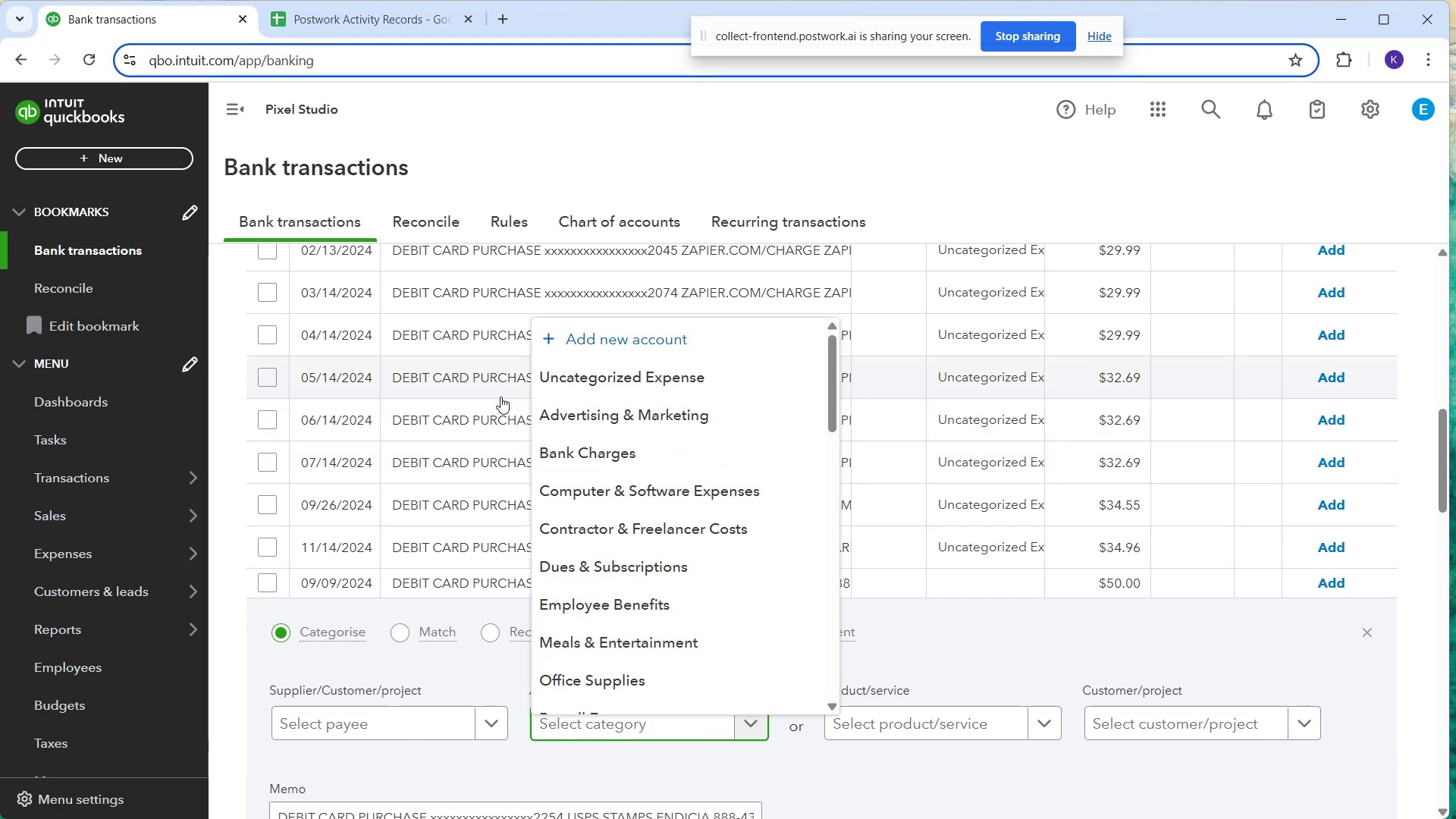 
wait(6.21)
 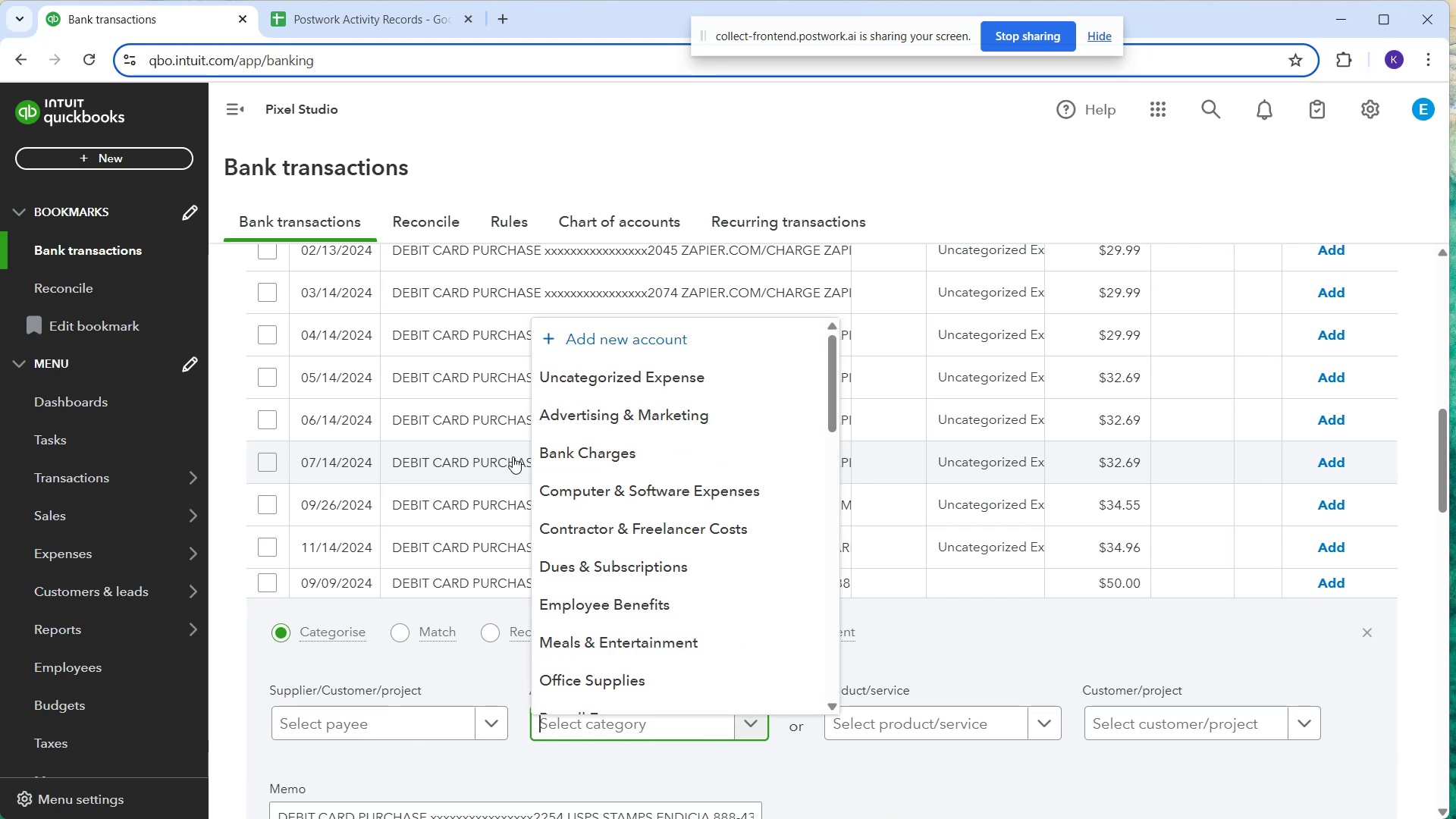 
scroll: coordinate [609, 556], scroll_direction: down, amount: 5.0
 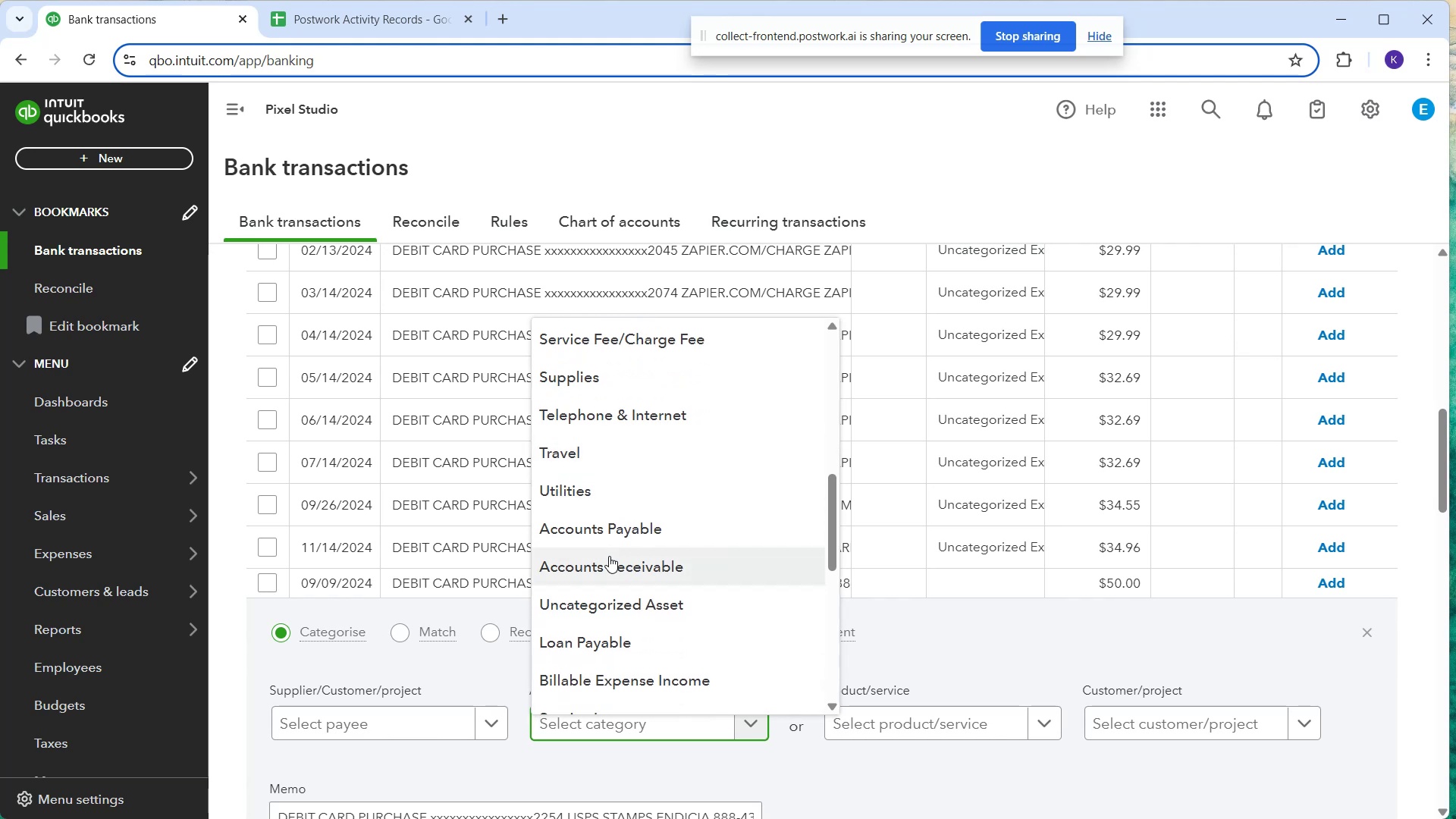 
scroll: coordinate [679, 526], scroll_direction: down, amount: 2.0
 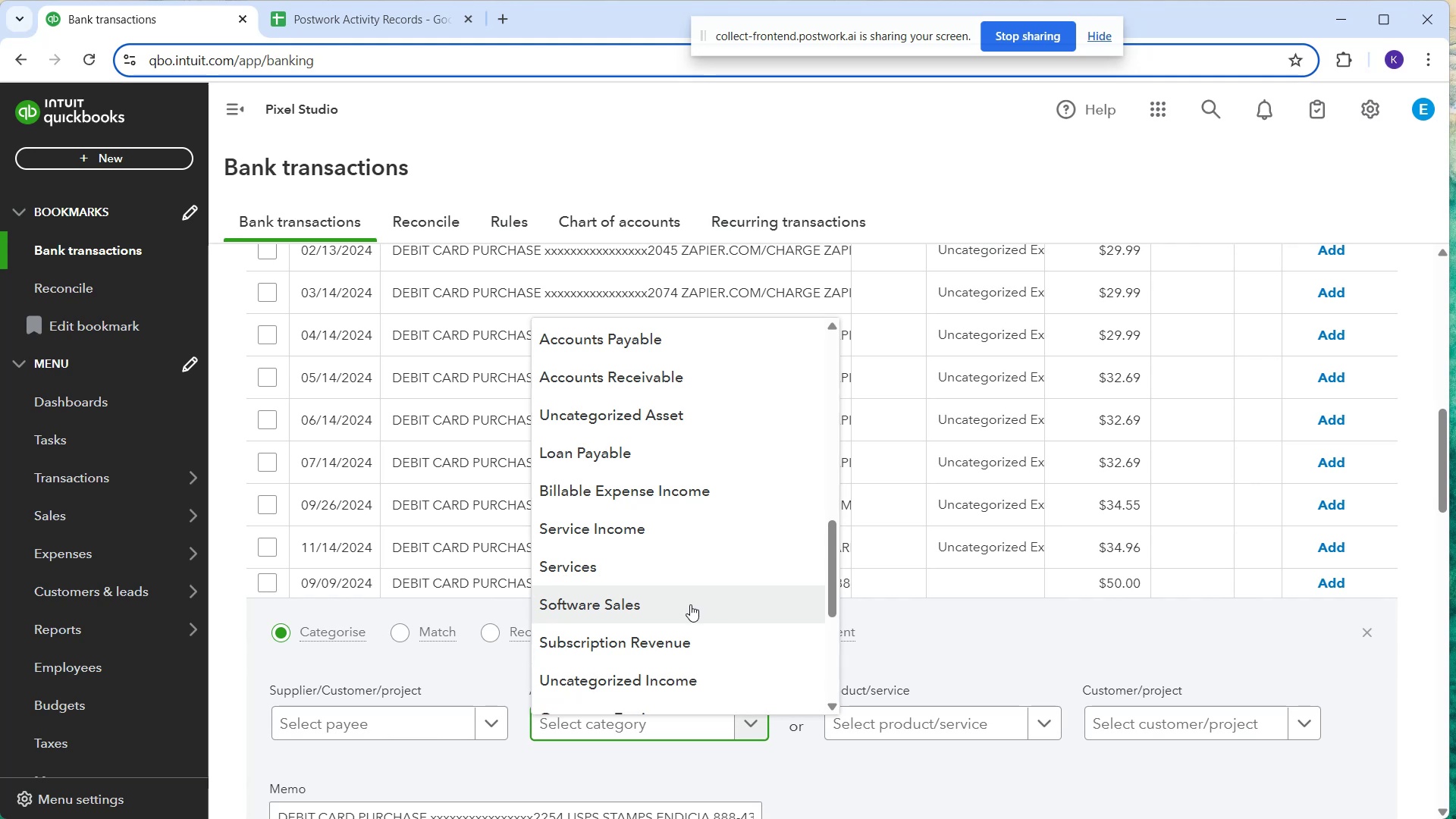 
wait(8.71)
 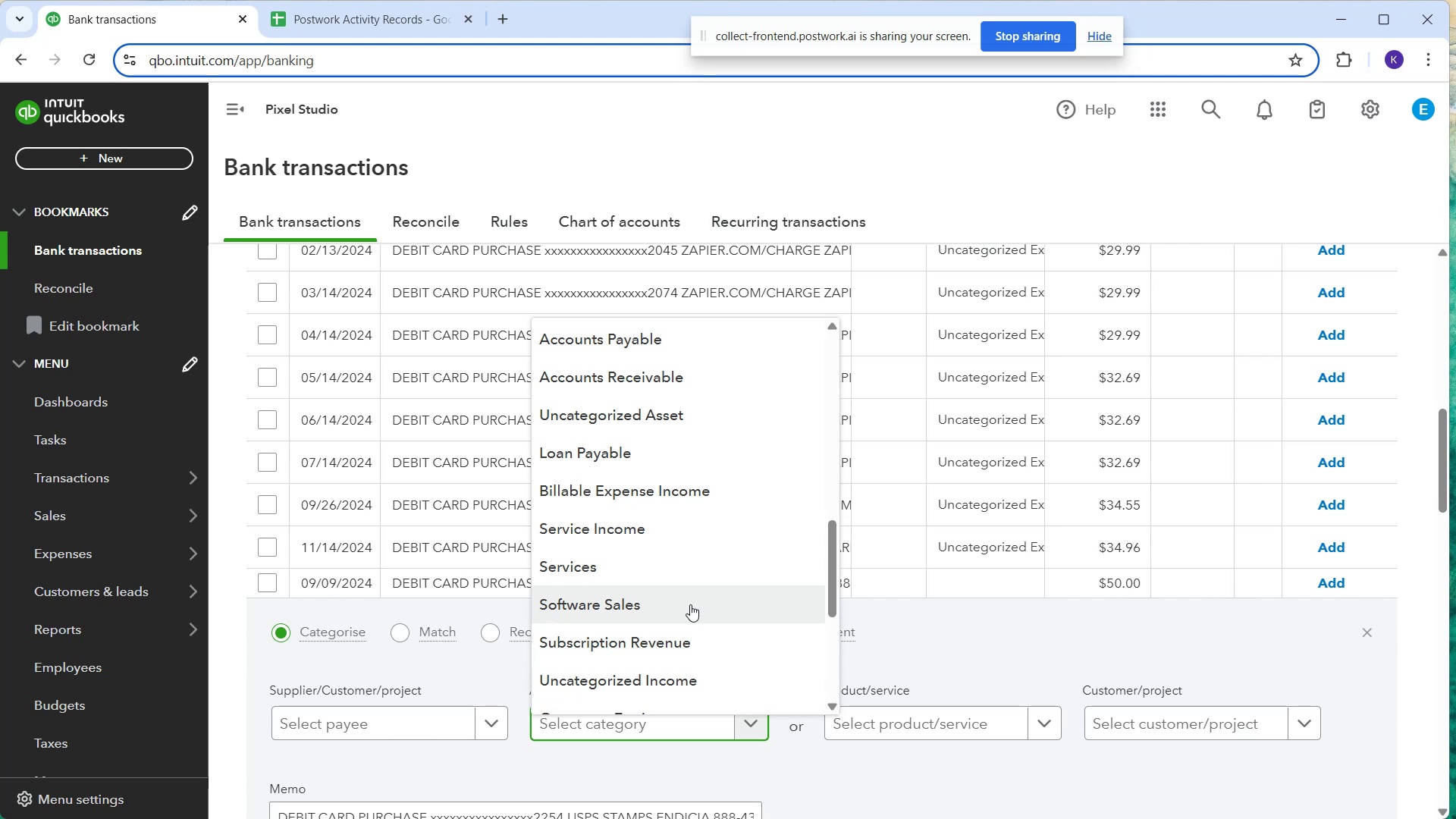 
scroll: coordinate [698, 598], scroll_direction: down, amount: 2.0
 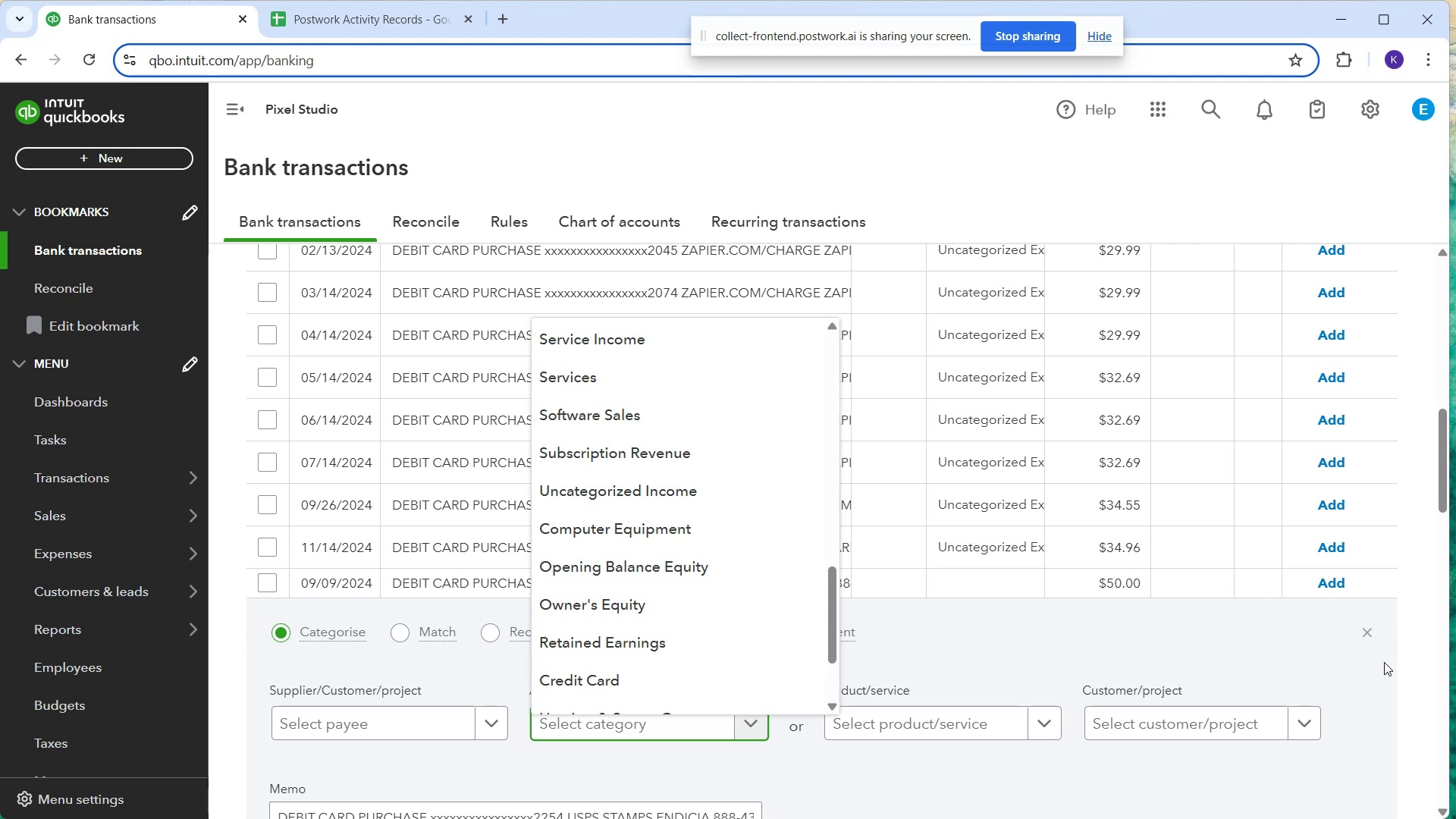 
wait(96.99)
 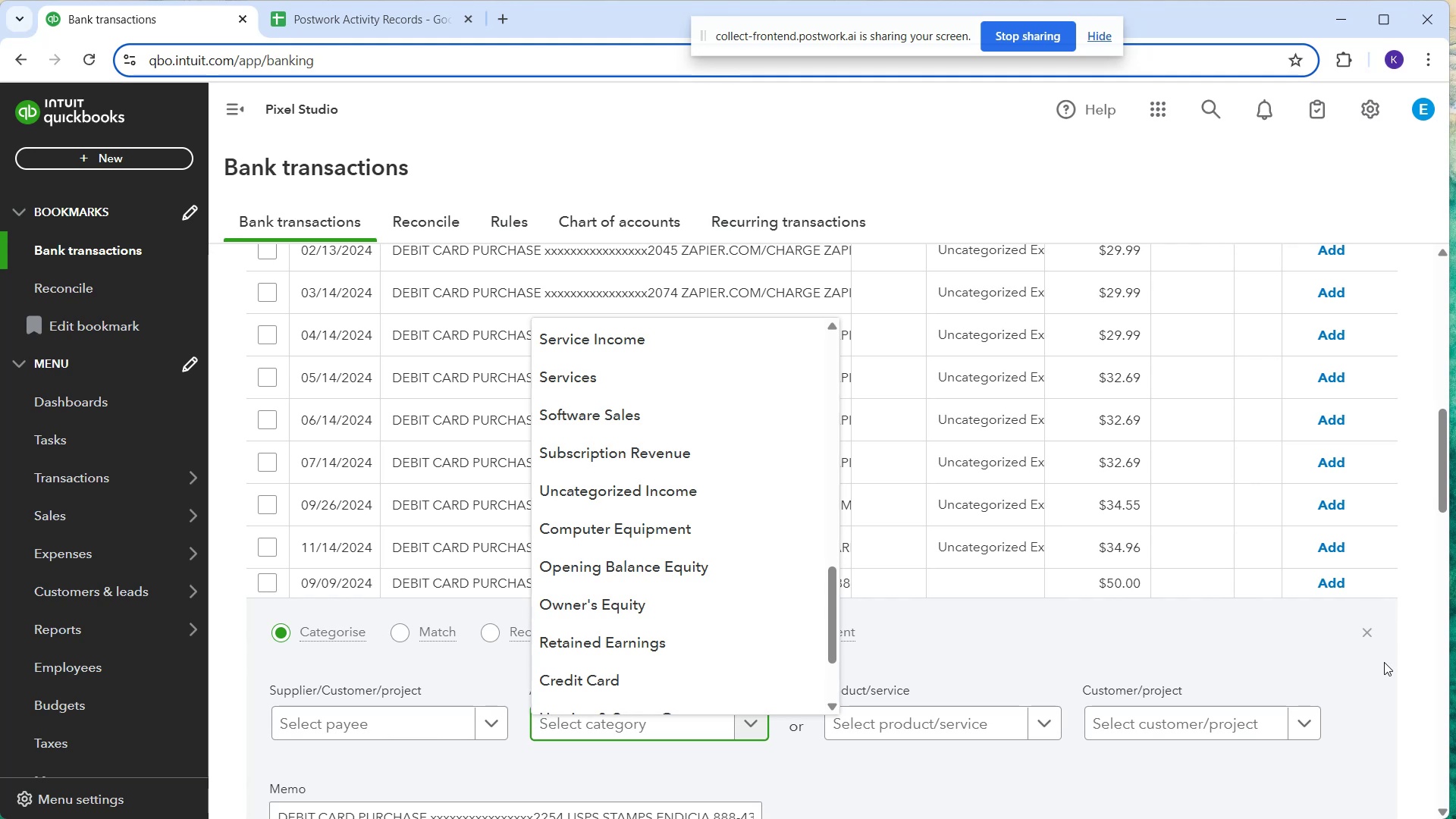 
scroll: coordinate [625, 500], scroll_direction: up, amount: 5.0
 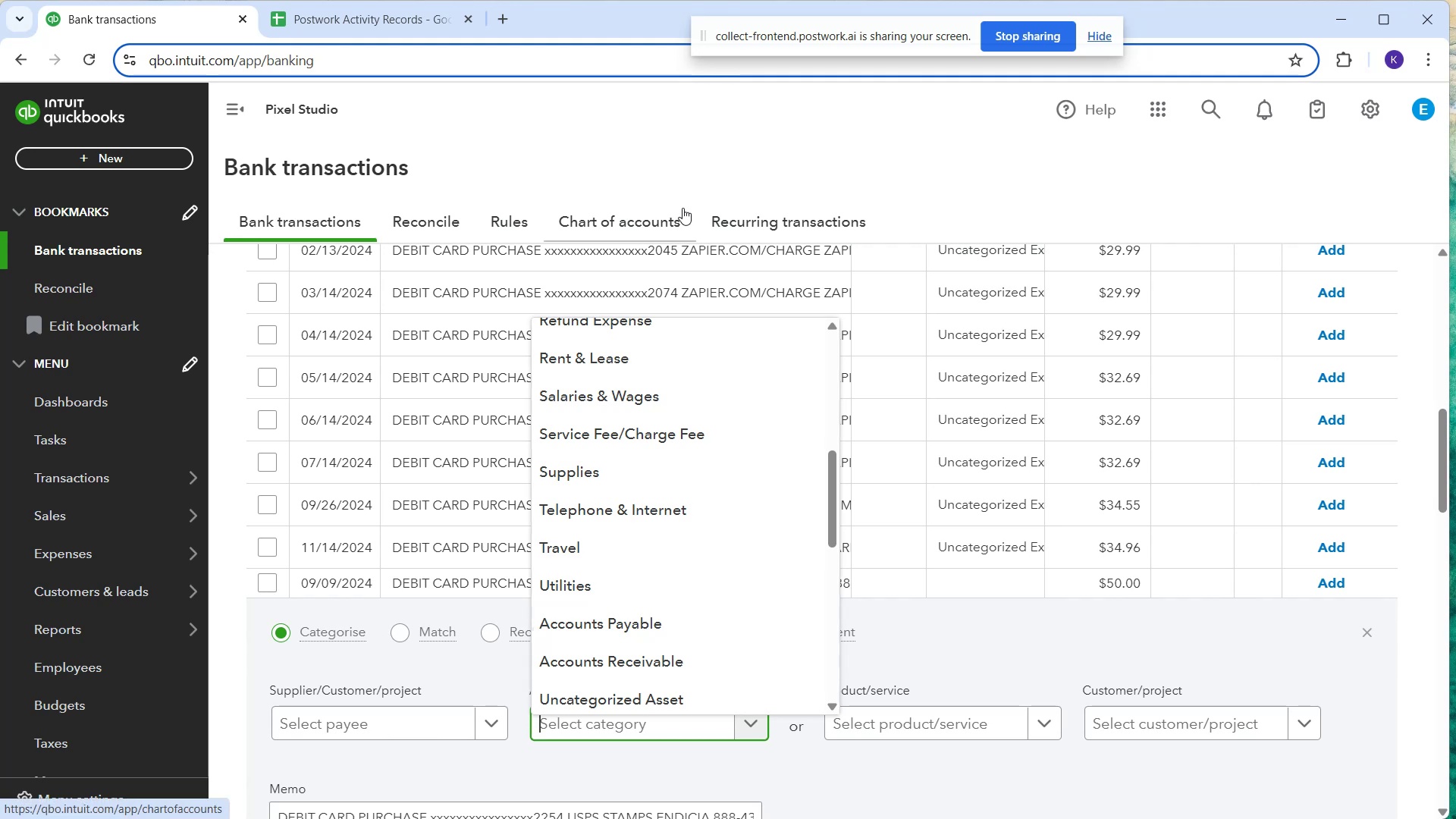 
wait(8.99)
 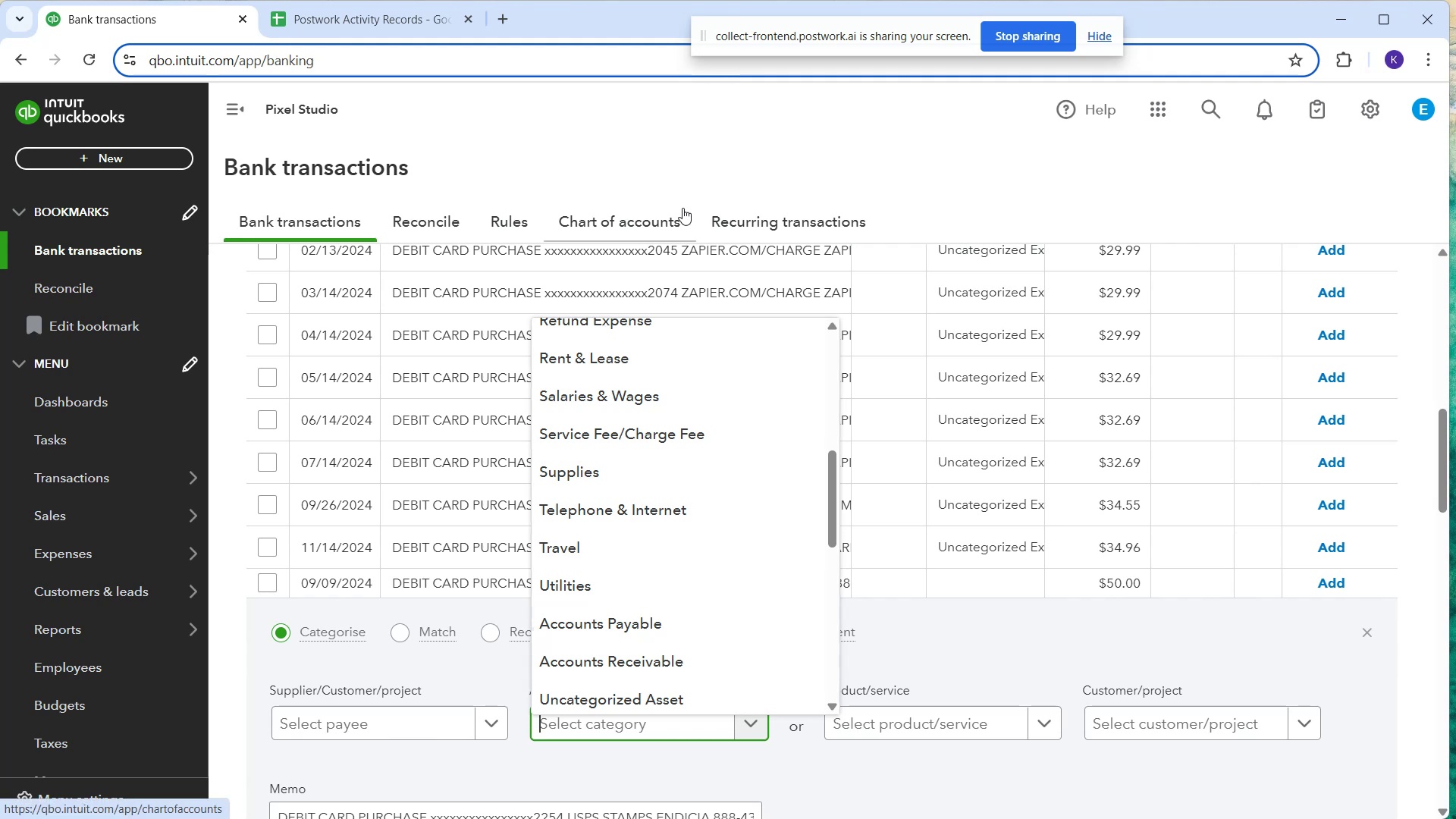 
scroll: coordinate [748, 438], scroll_direction: up, amount: 6.0
 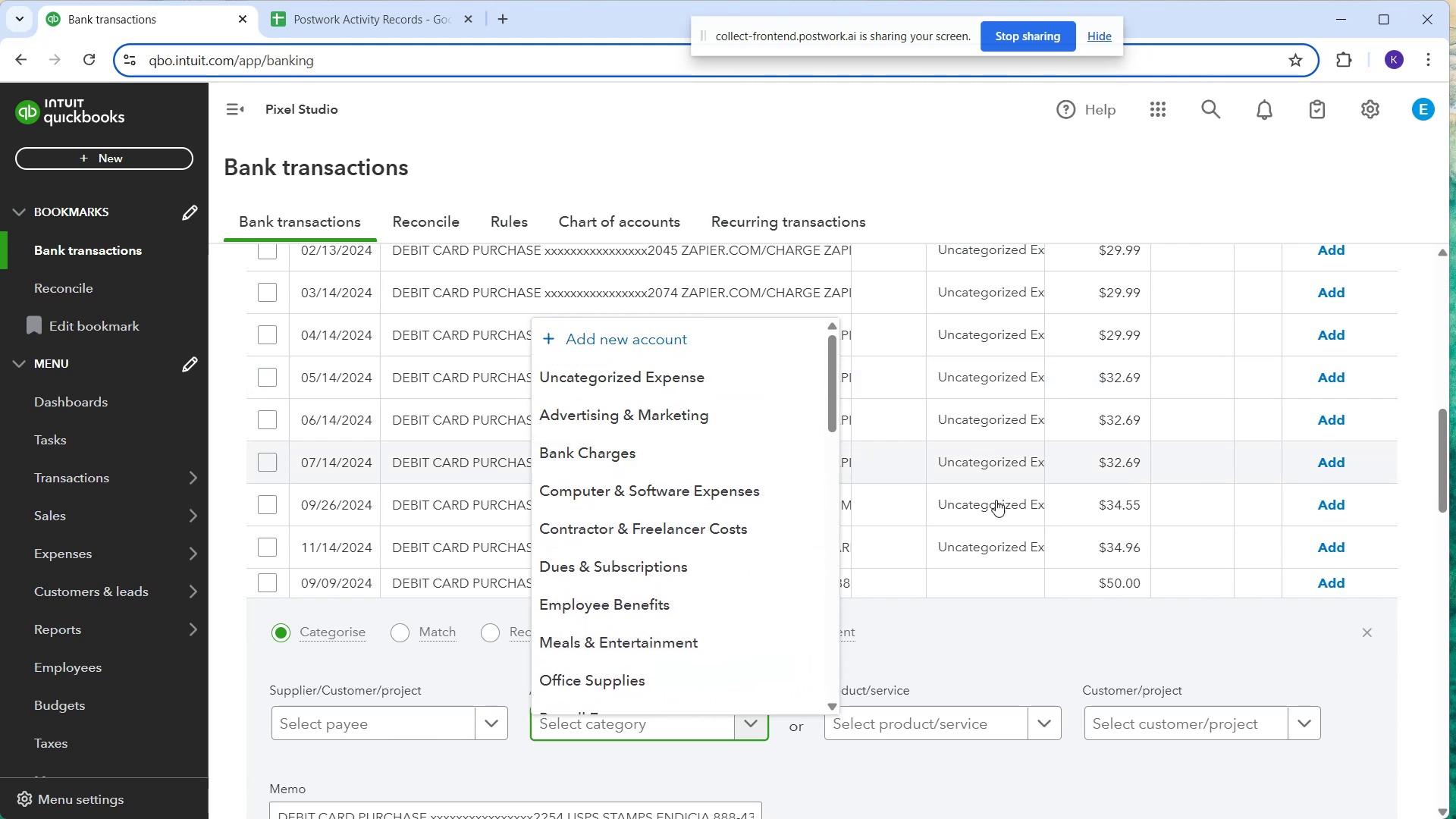 
scroll: coordinate [745, 551], scroll_direction: down, amount: 9.0
 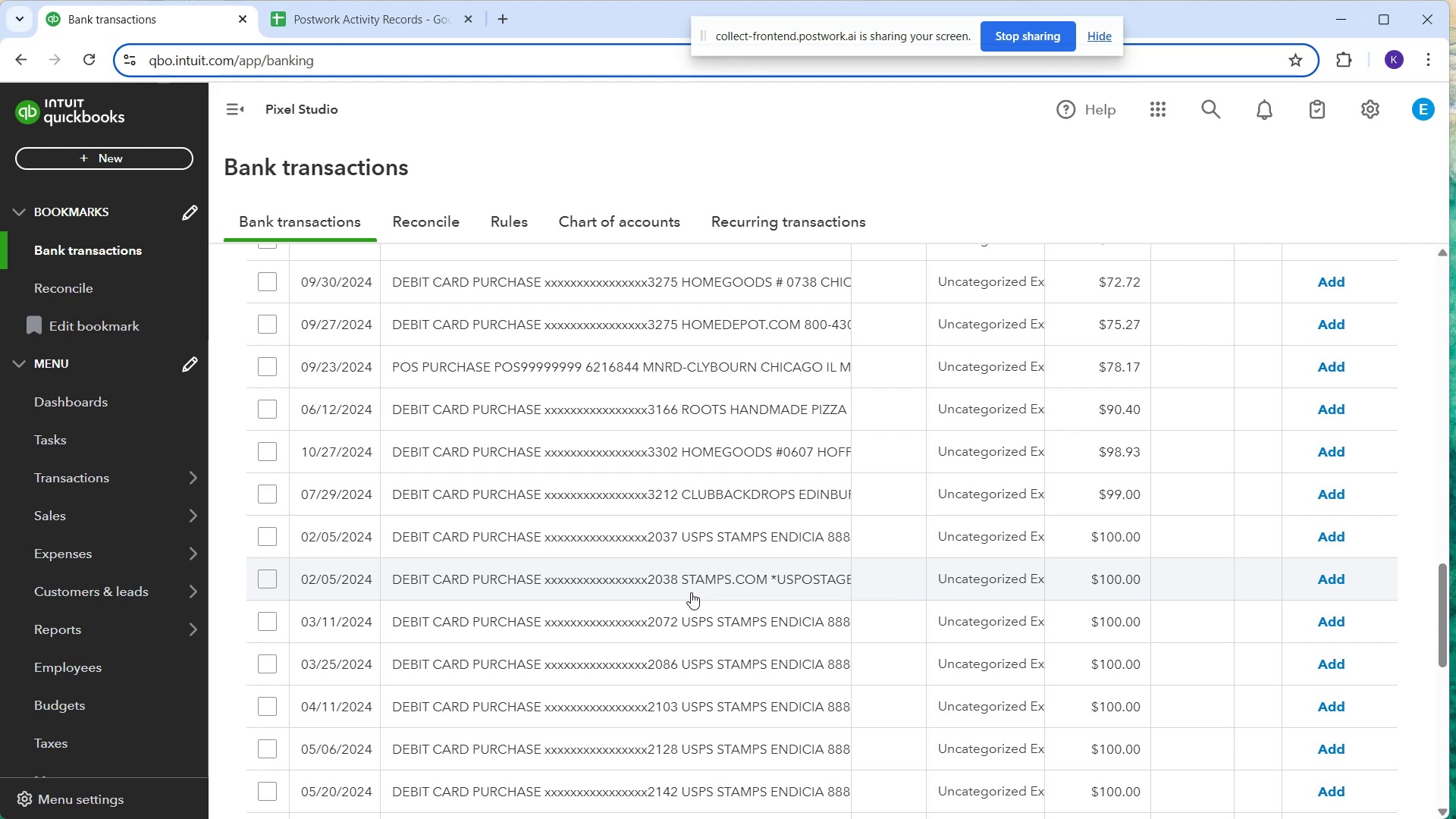 
wait(5.65)
 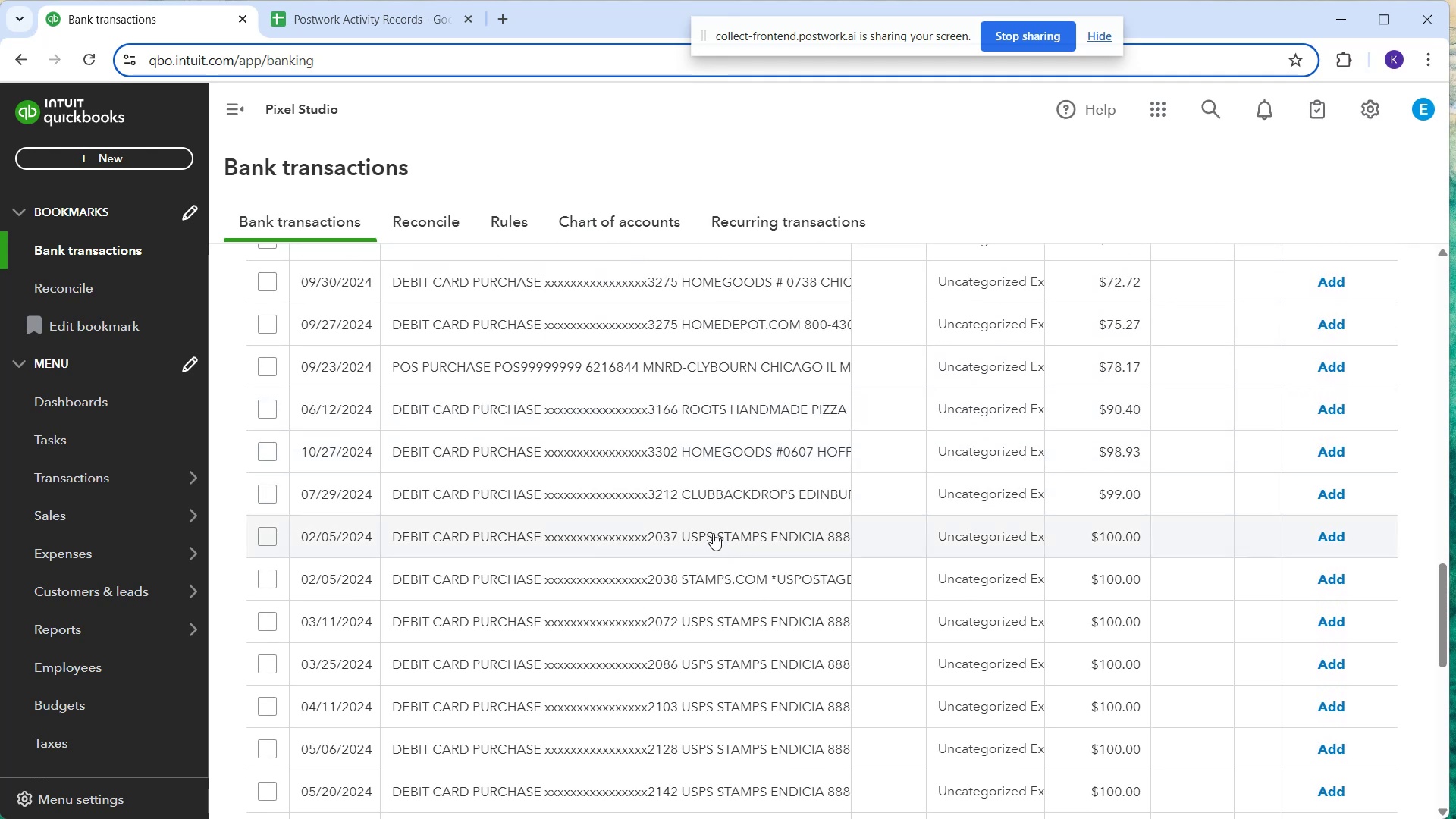 
scroll: coordinate [707, 473], scroll_direction: down, amount: 9.0
 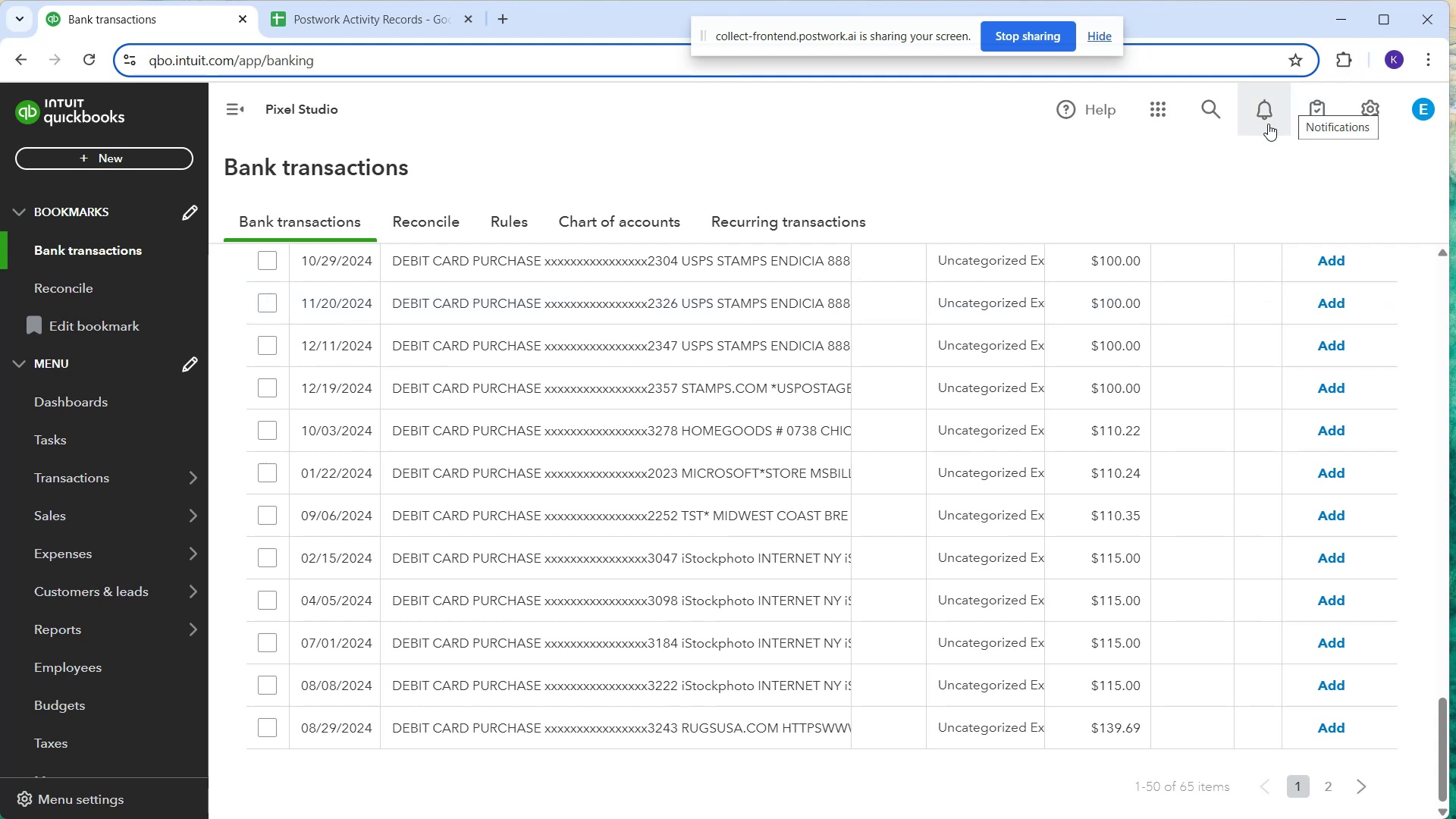 
wait(44.99)
 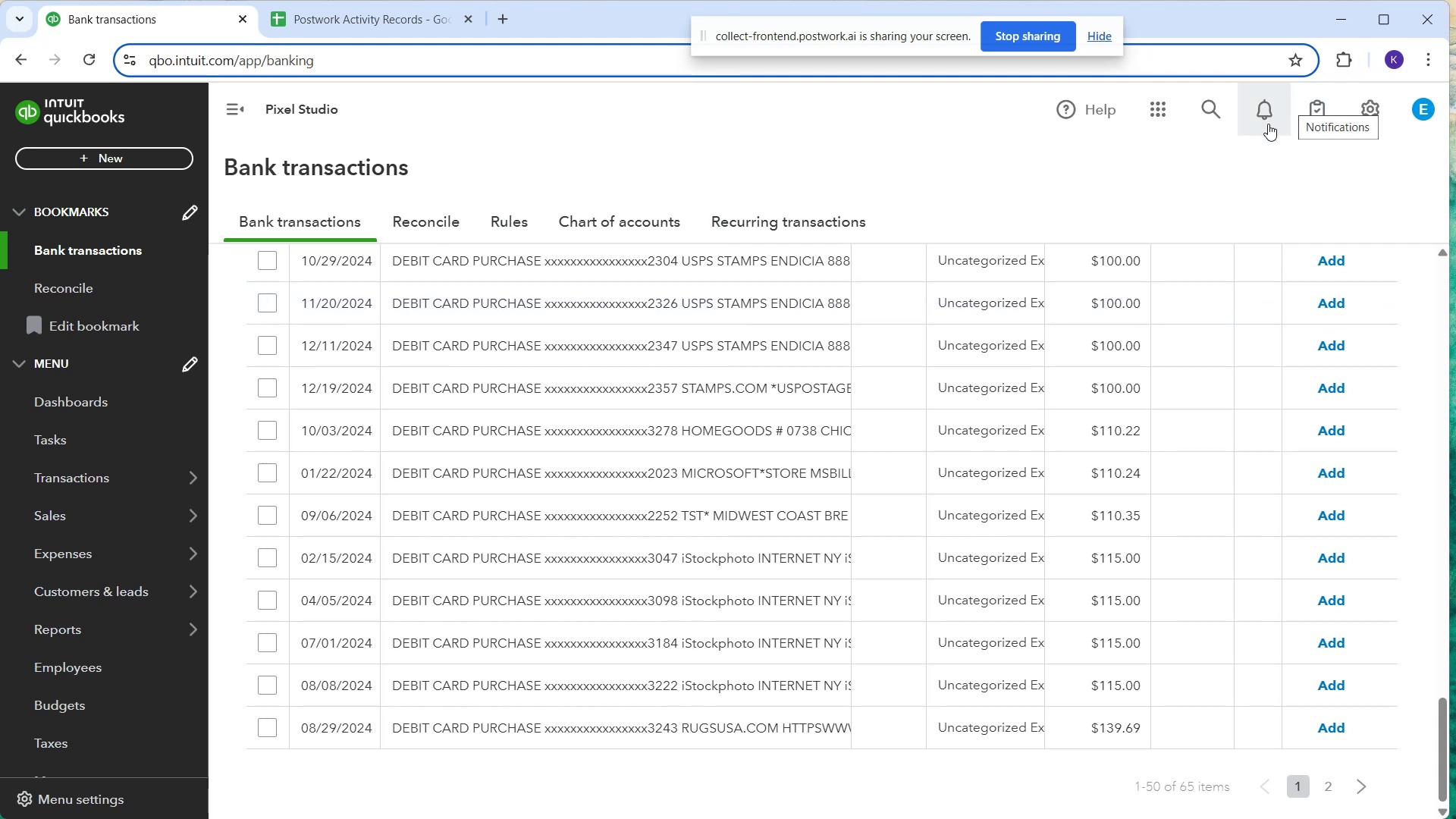 
left_click([703, 570])
 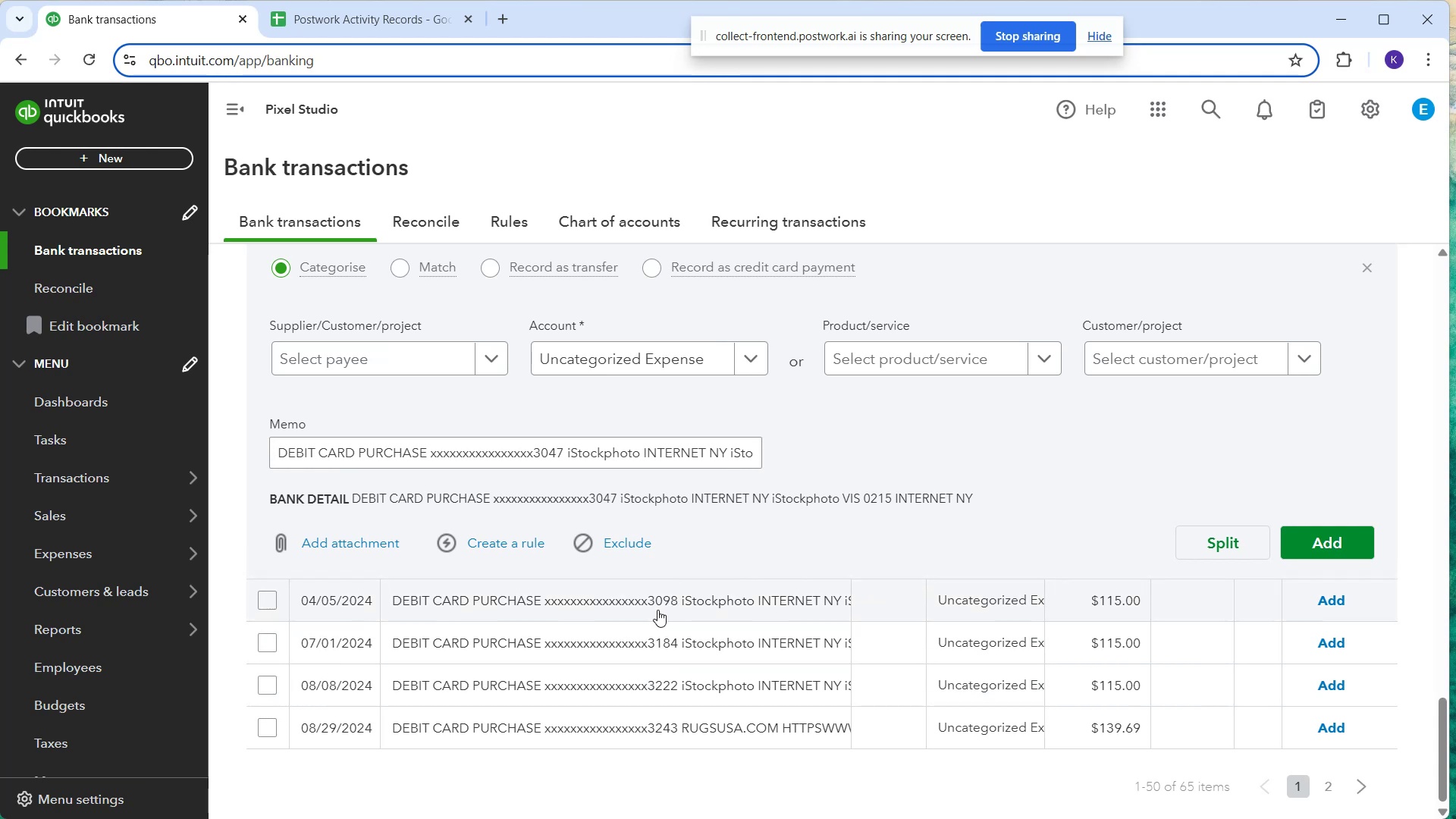 
scroll: coordinate [827, 526], scroll_direction: down, amount: 4.0
 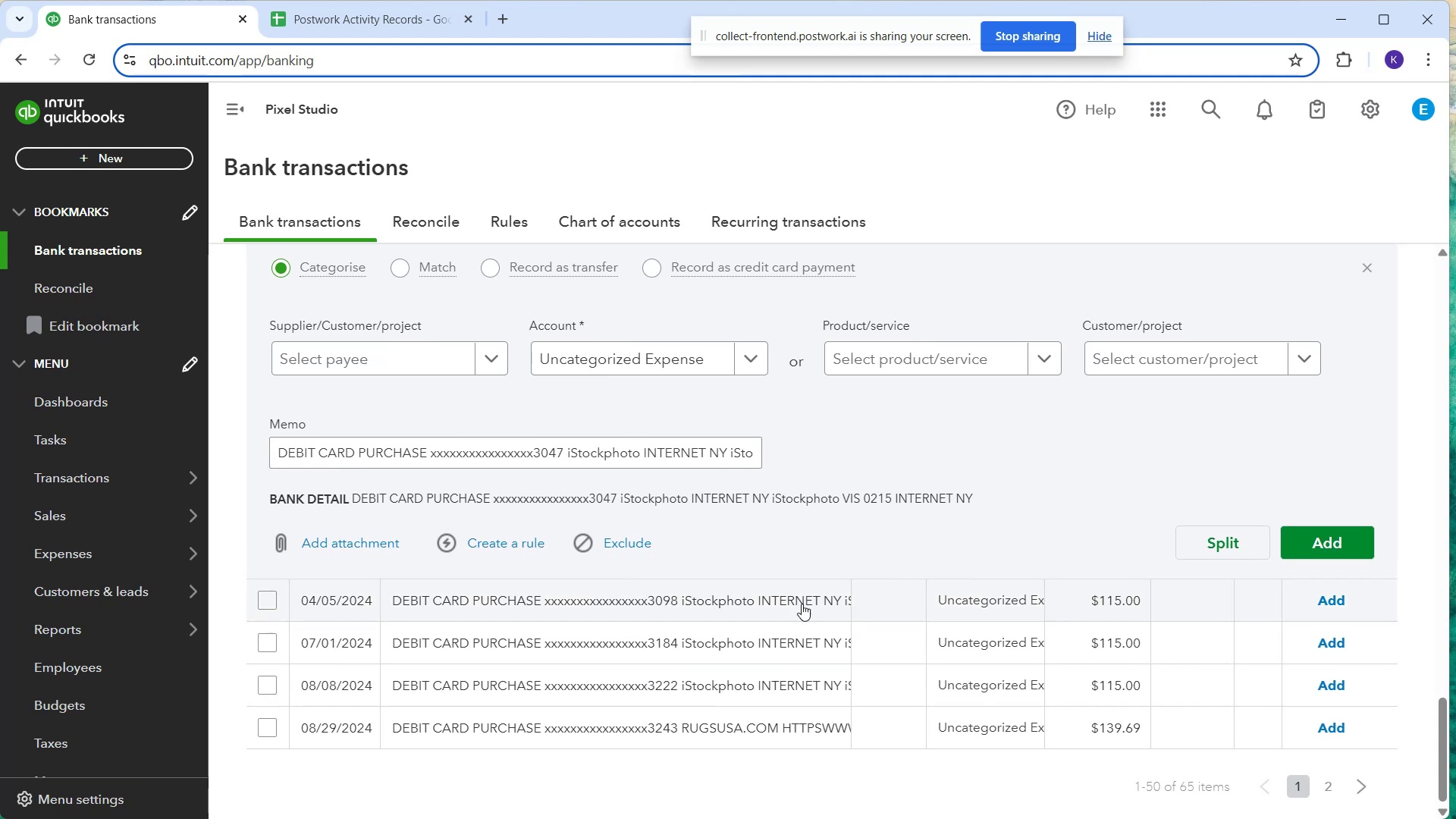 